 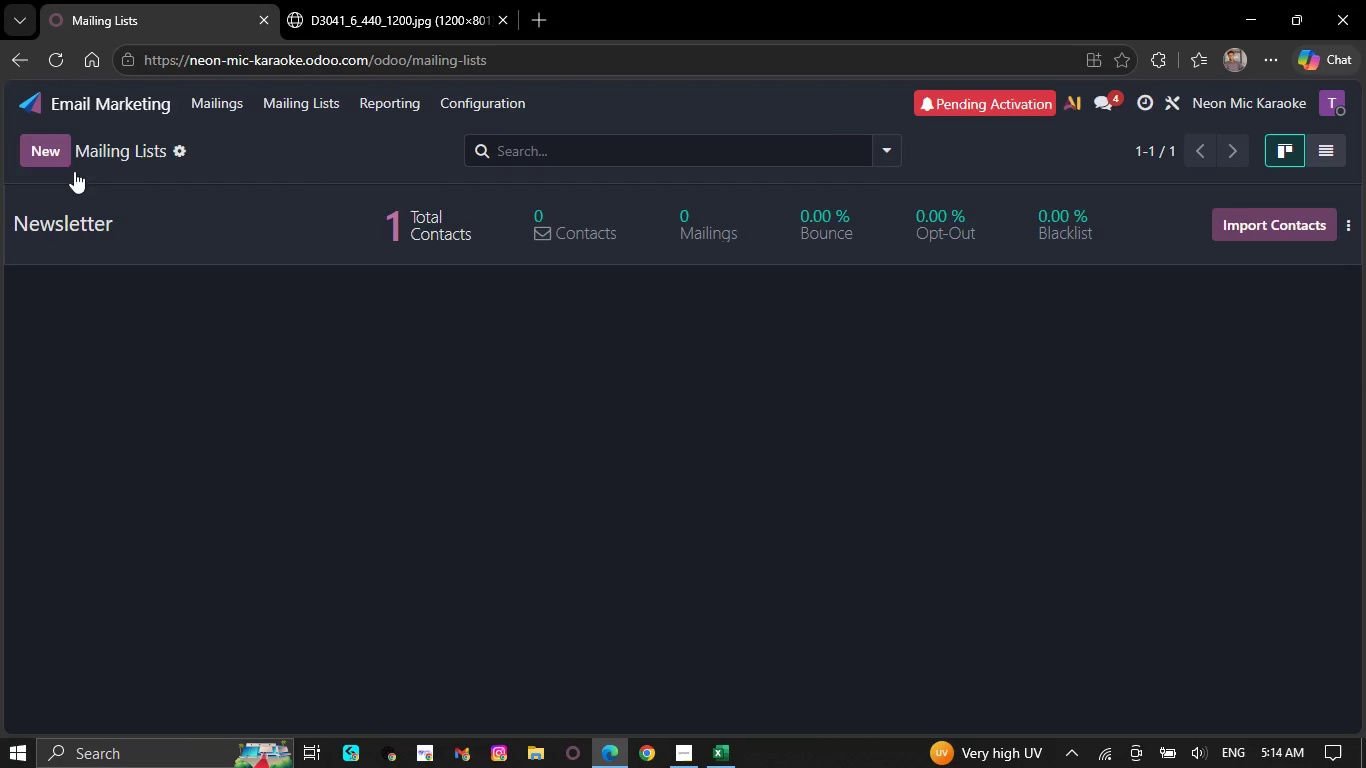 
mouse_move([355, 251])
 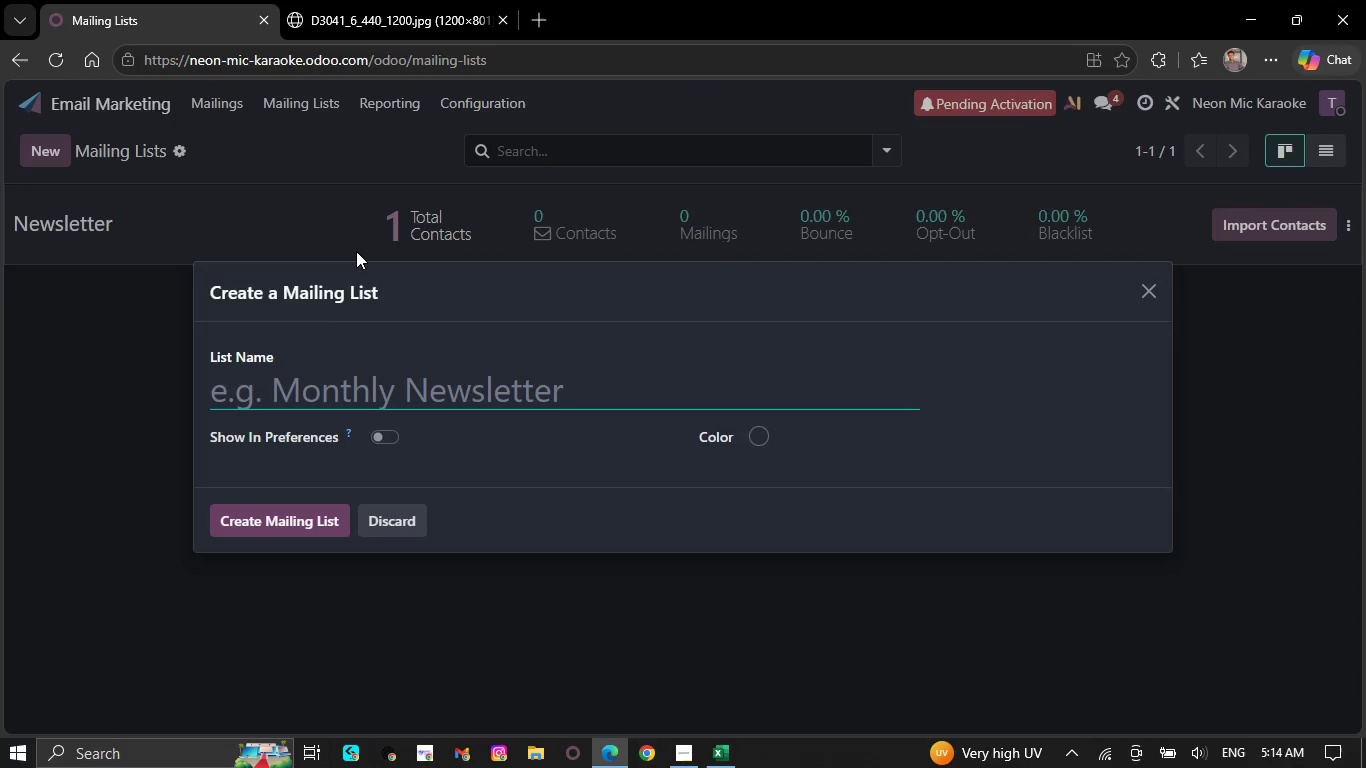 
key(Control+V)
 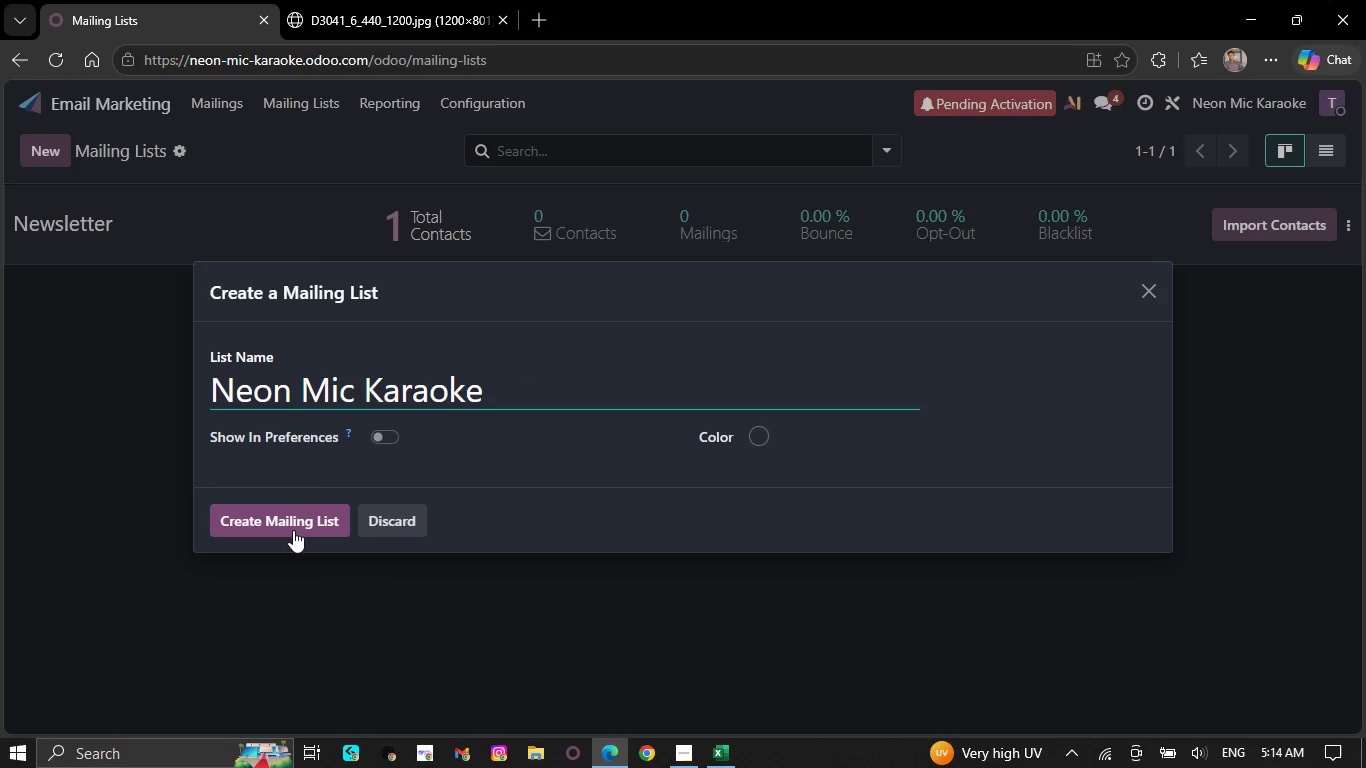 
left_click([293, 530])
 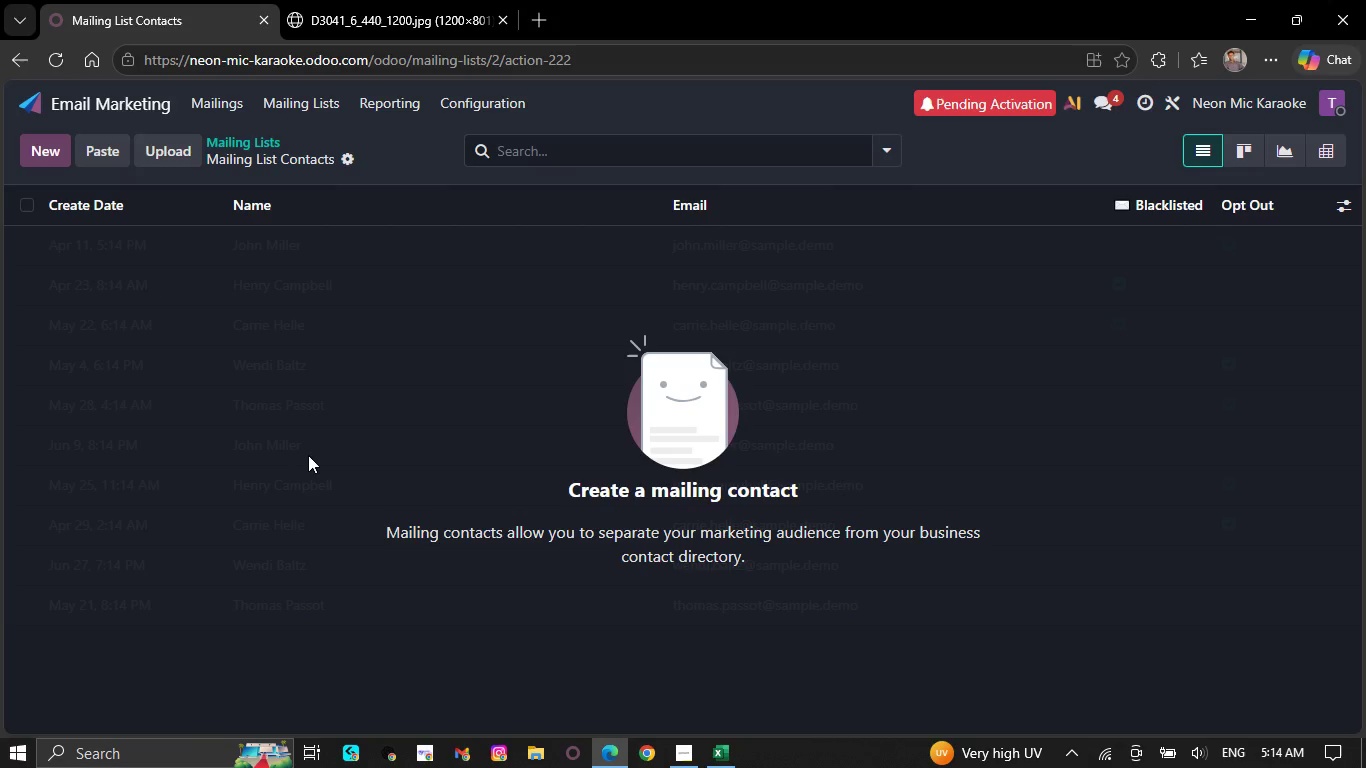 
wait(14.89)
 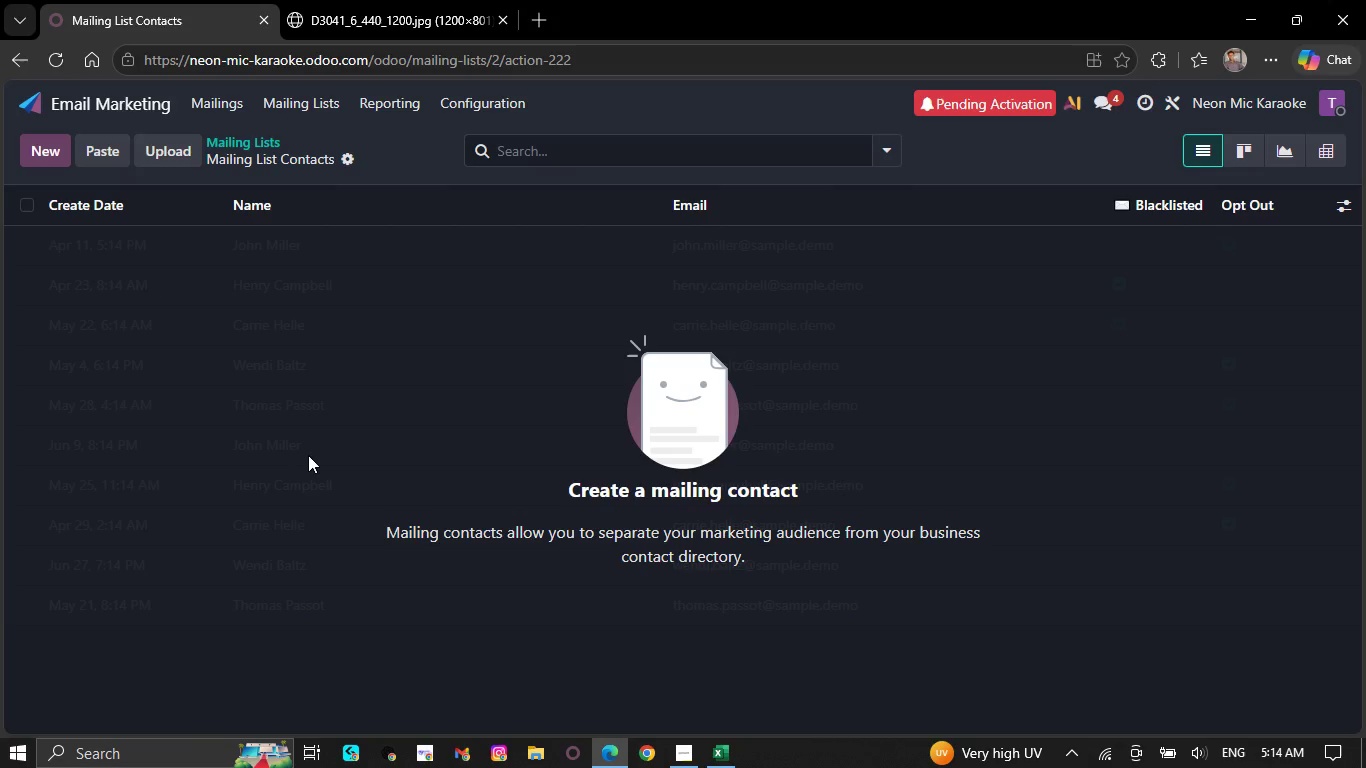 
left_click([180, 141])
 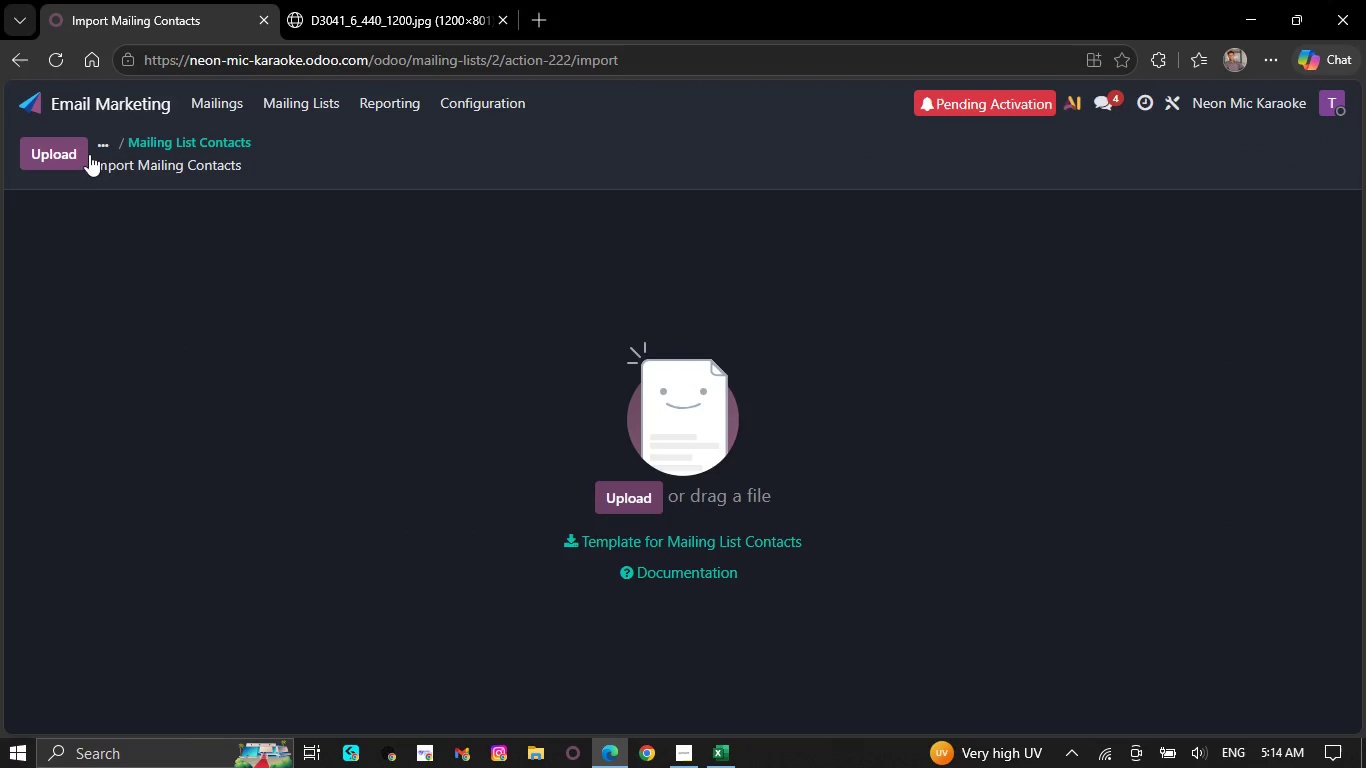 
left_click([108, 96])
 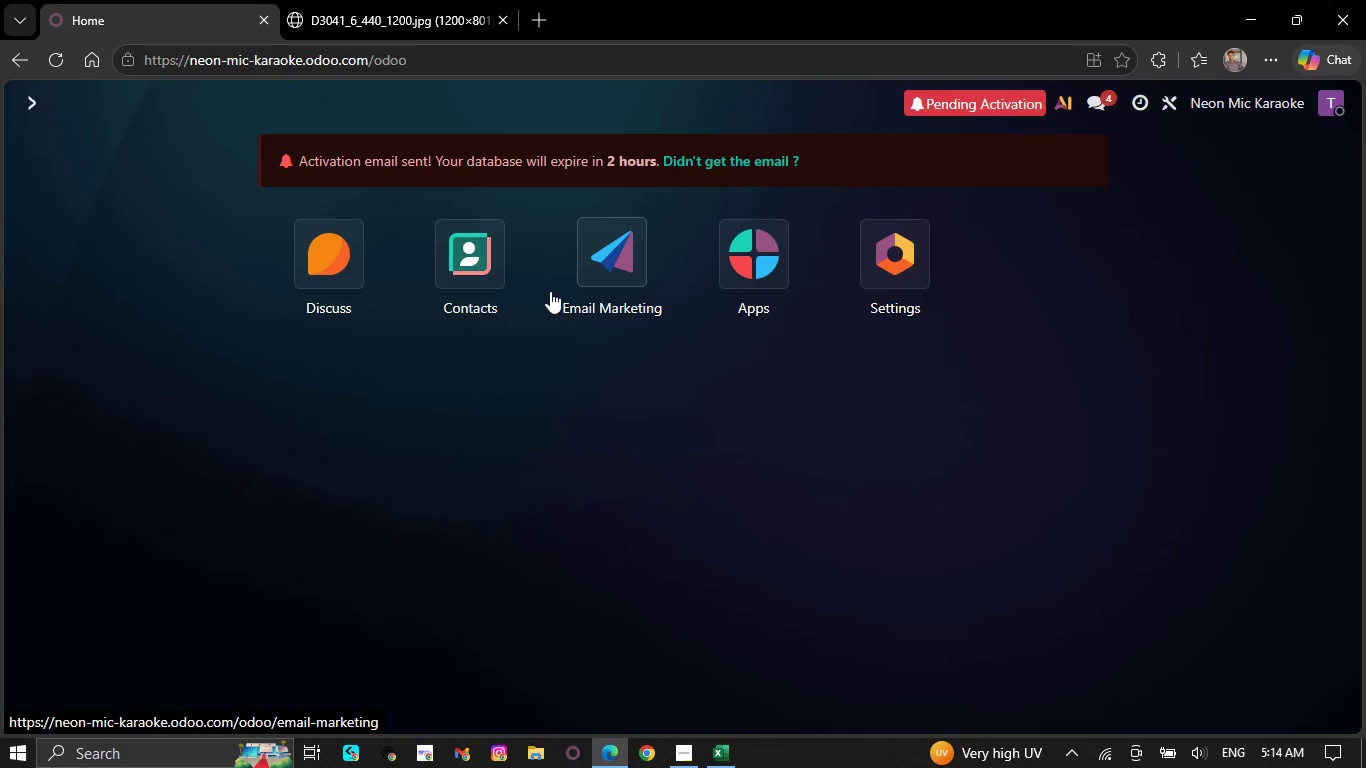 
left_click([630, 262])
 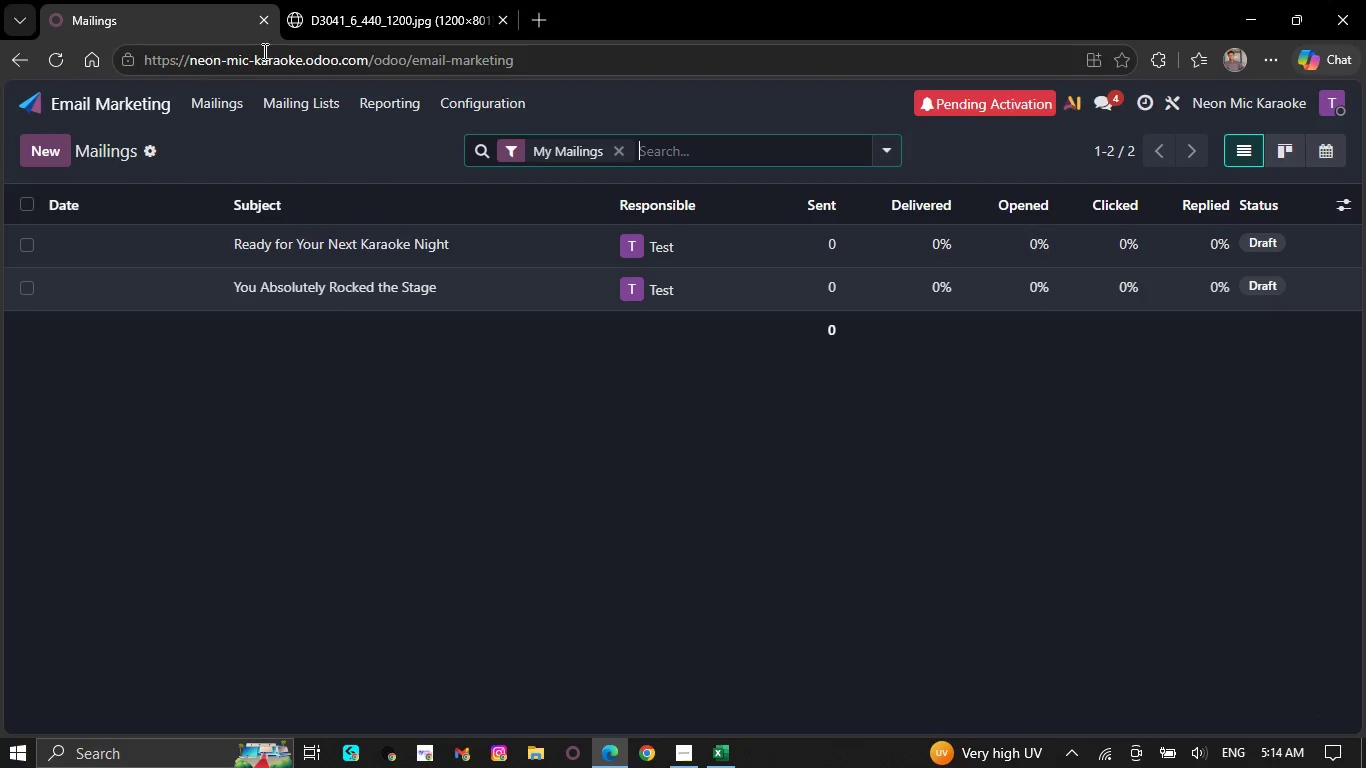 
left_click([289, 102])
 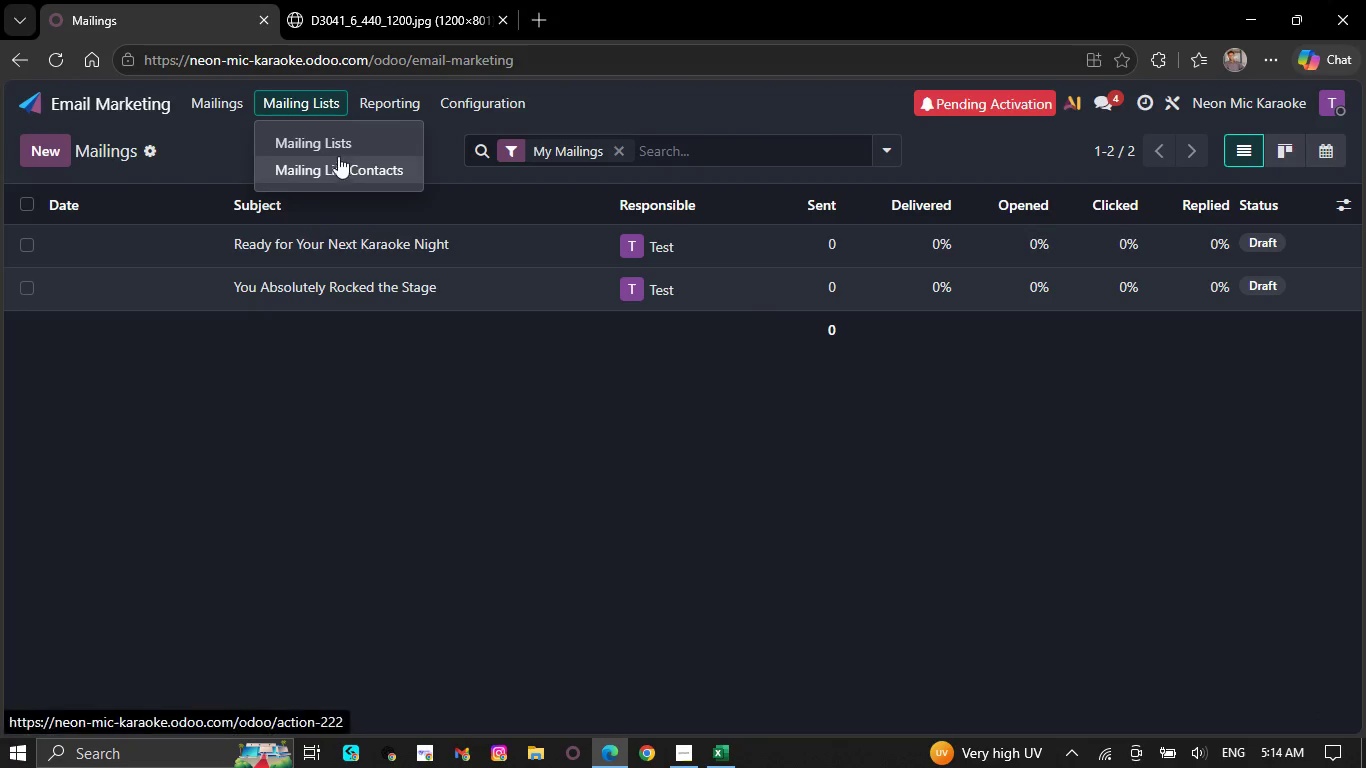 
left_click([343, 142])
 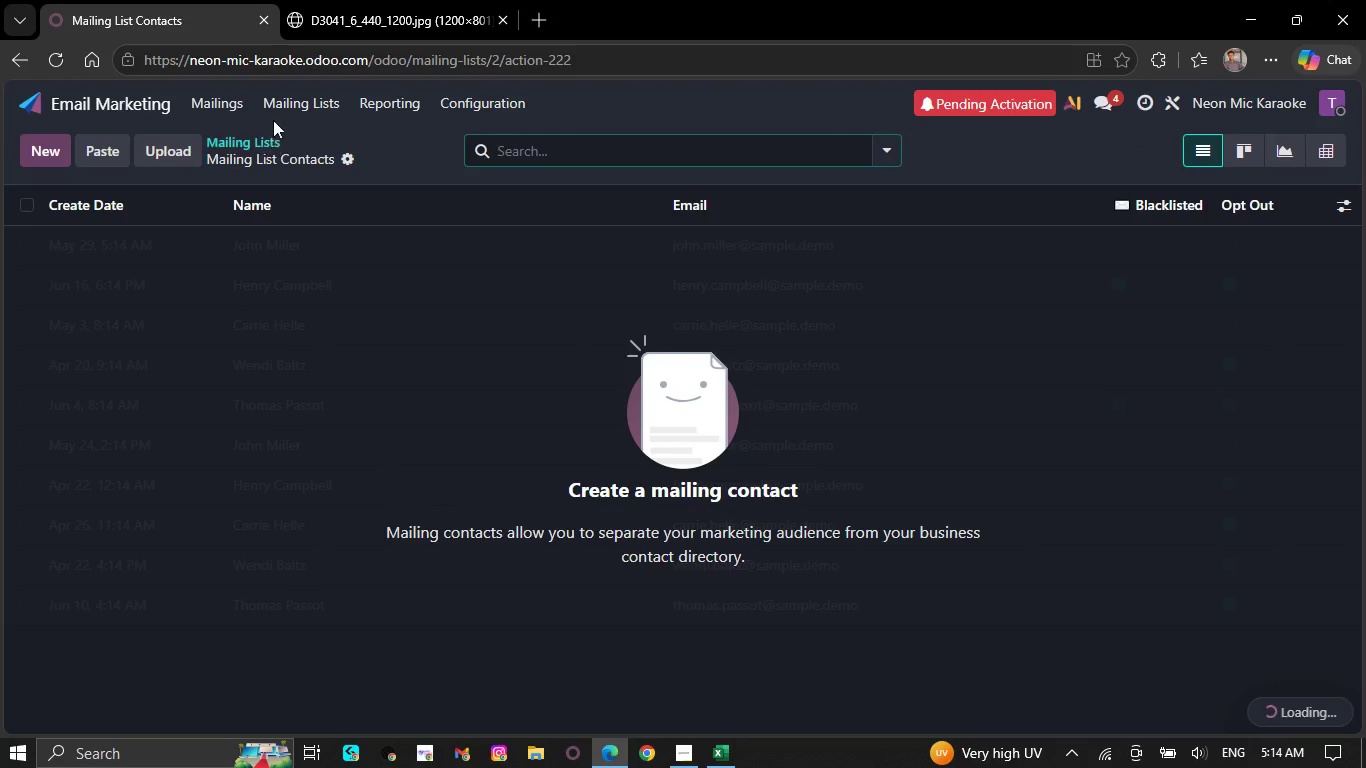 
left_click([173, 146])
 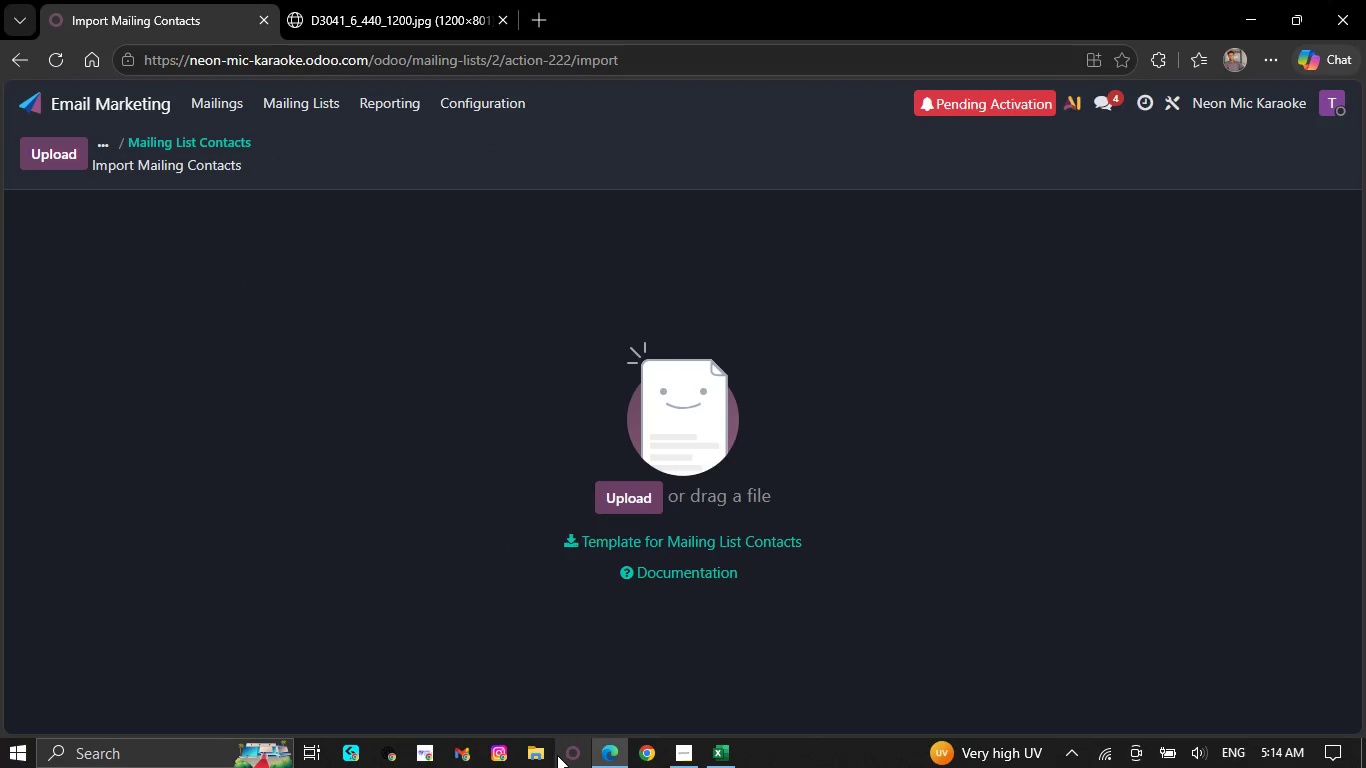 
left_click([552, 755])
 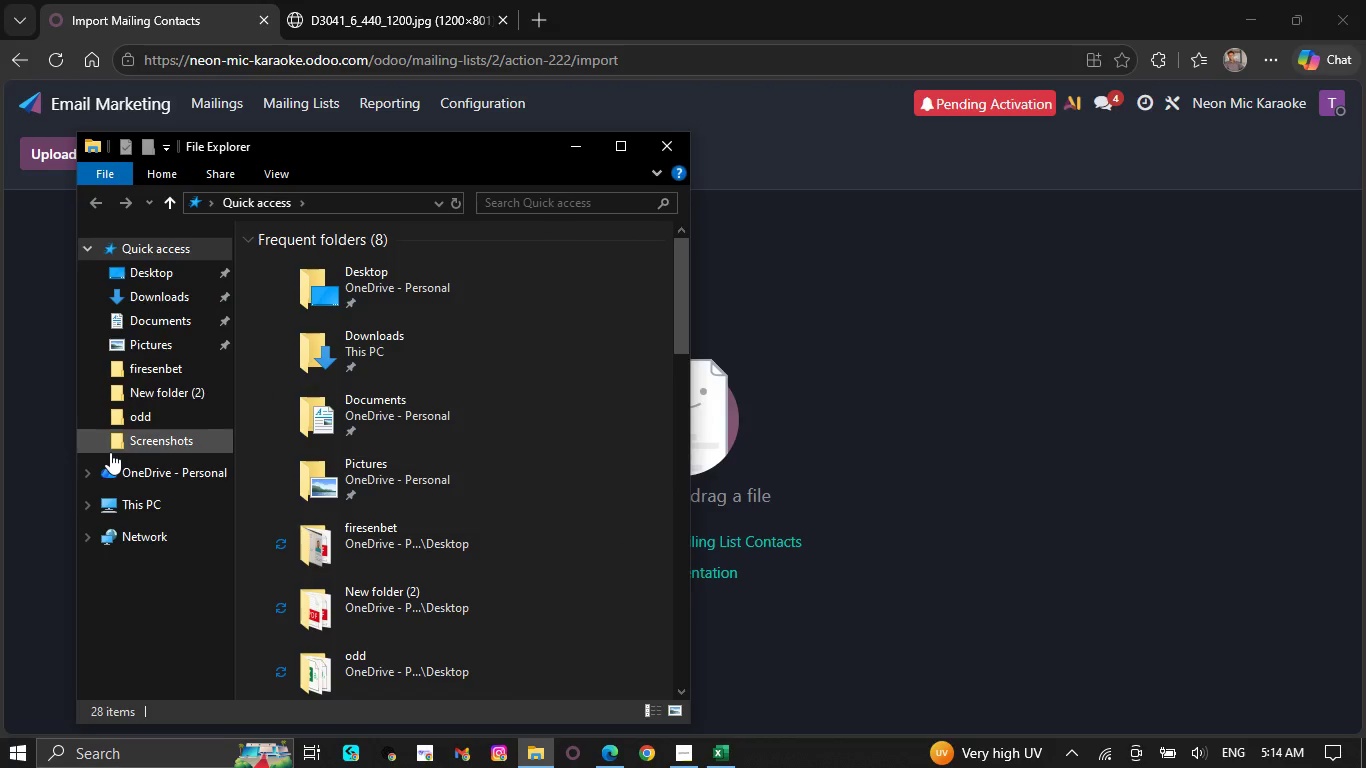 
wait(5.12)
 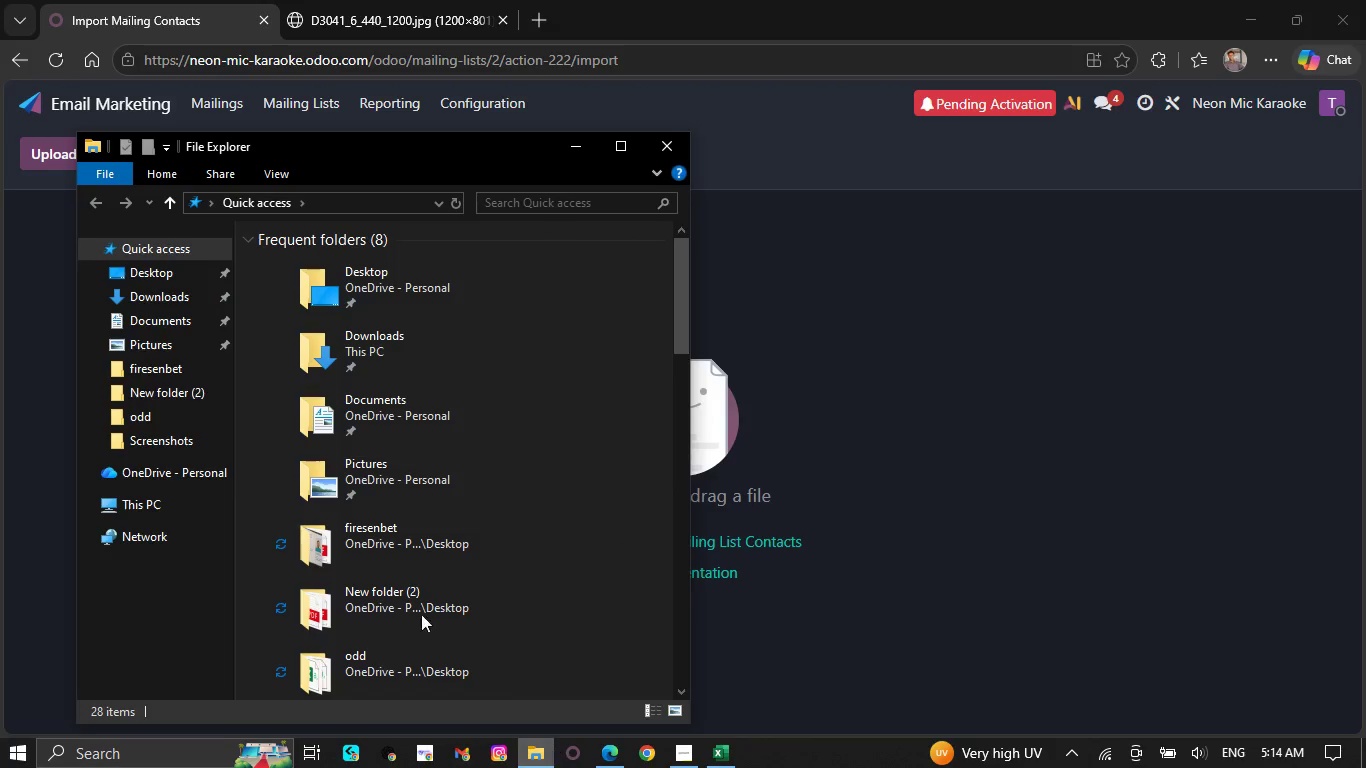 
left_click([166, 413])
 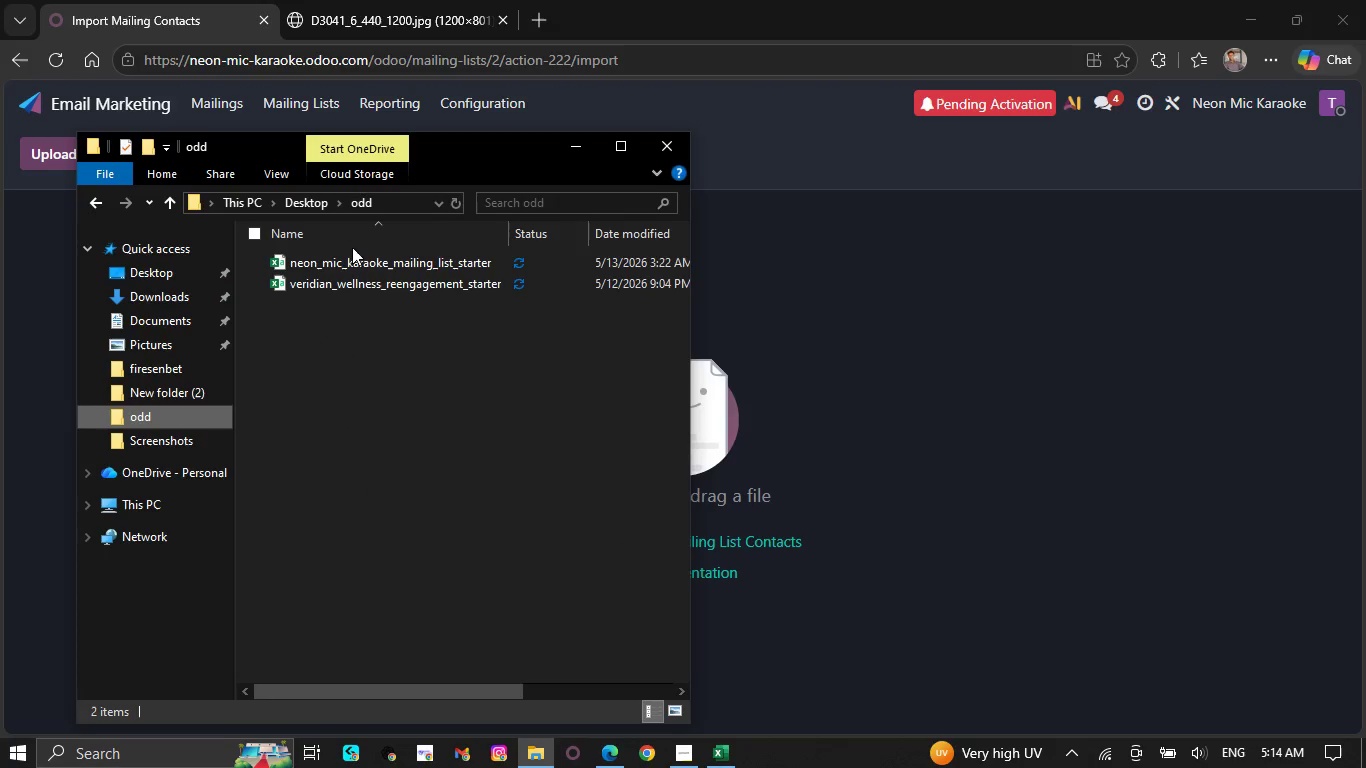 
left_click_drag(start_coordinate=[357, 258], to_coordinate=[836, 389])
 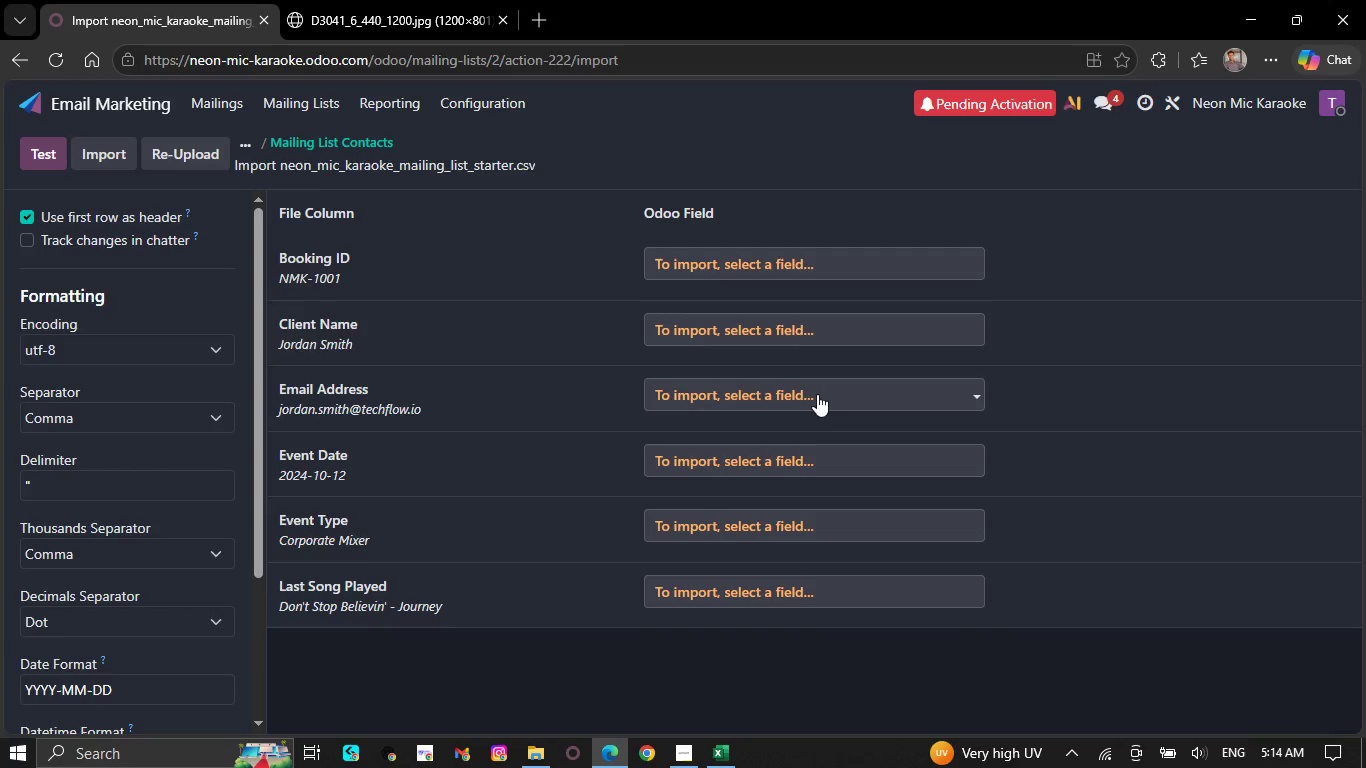 
left_click([780, 289])
 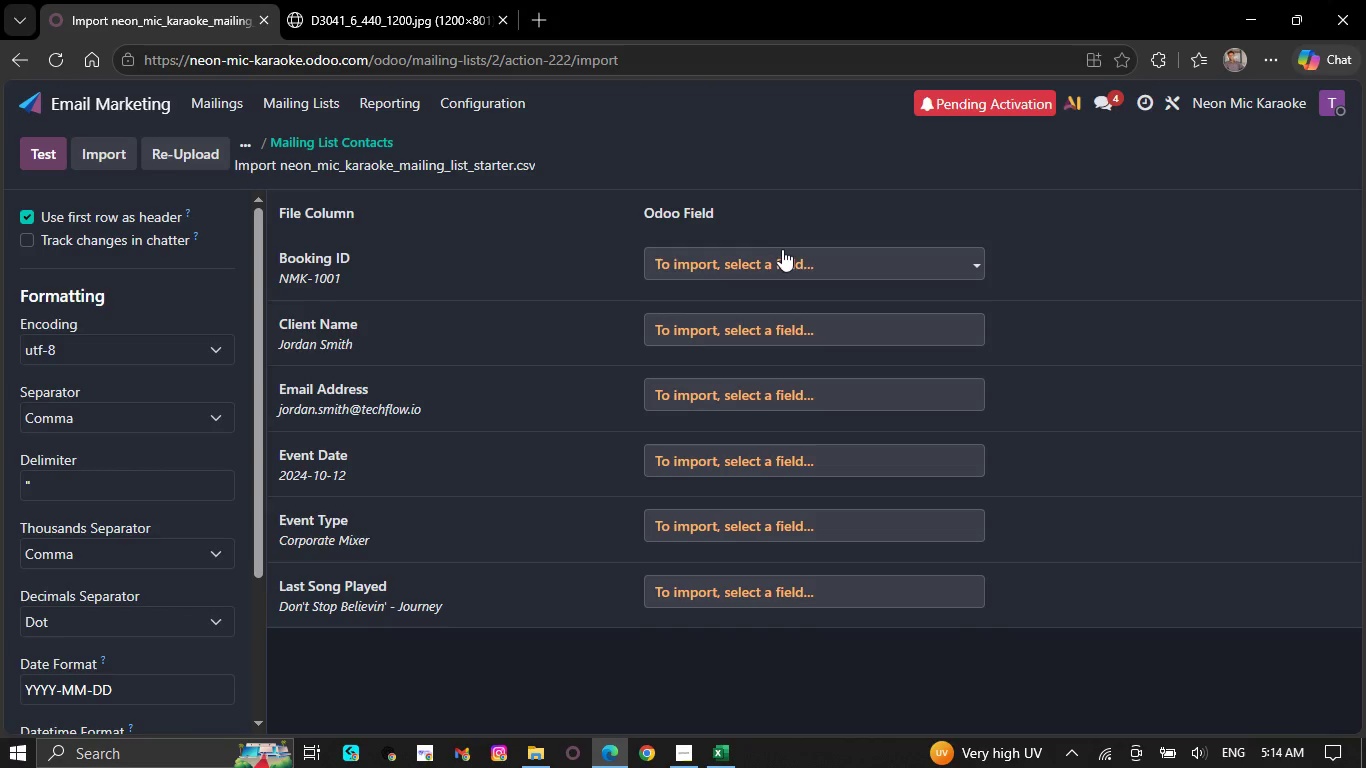 
left_click([782, 249])
 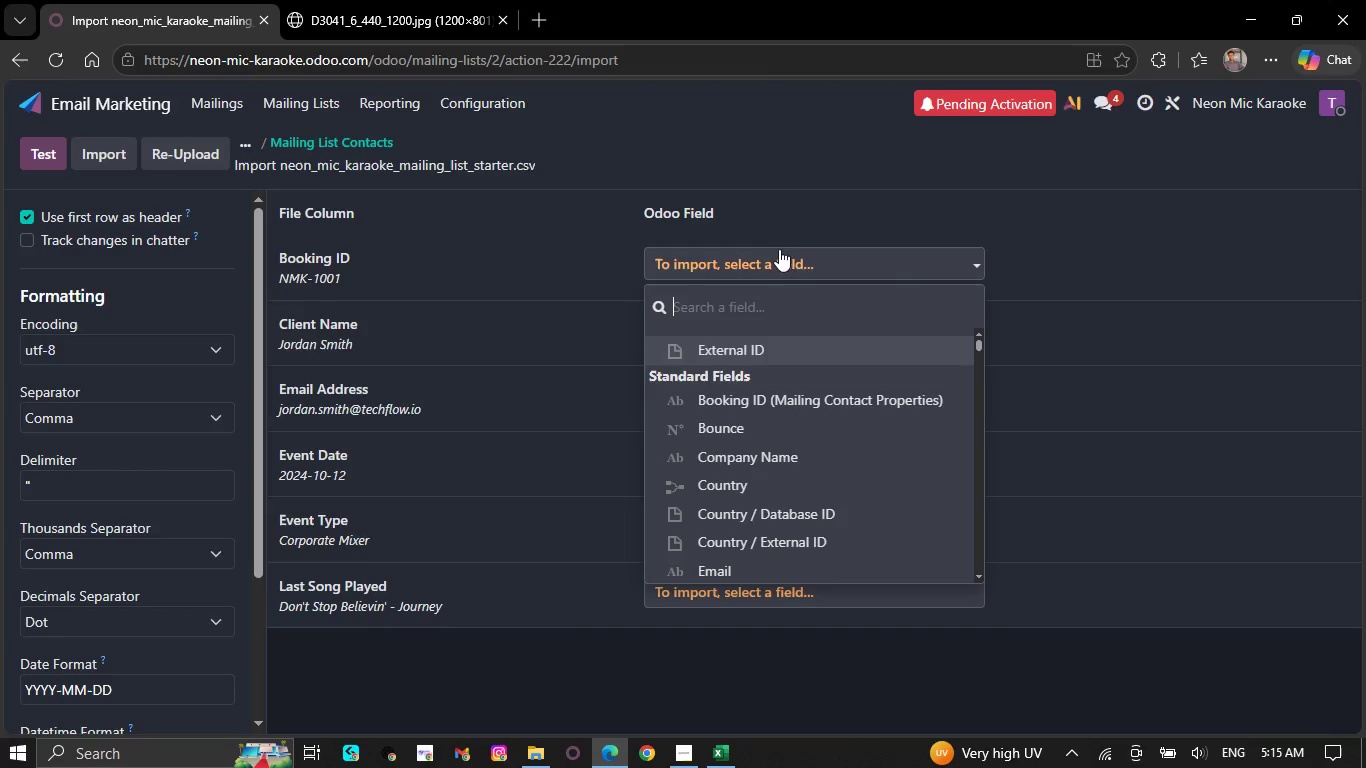 
type(boo)
 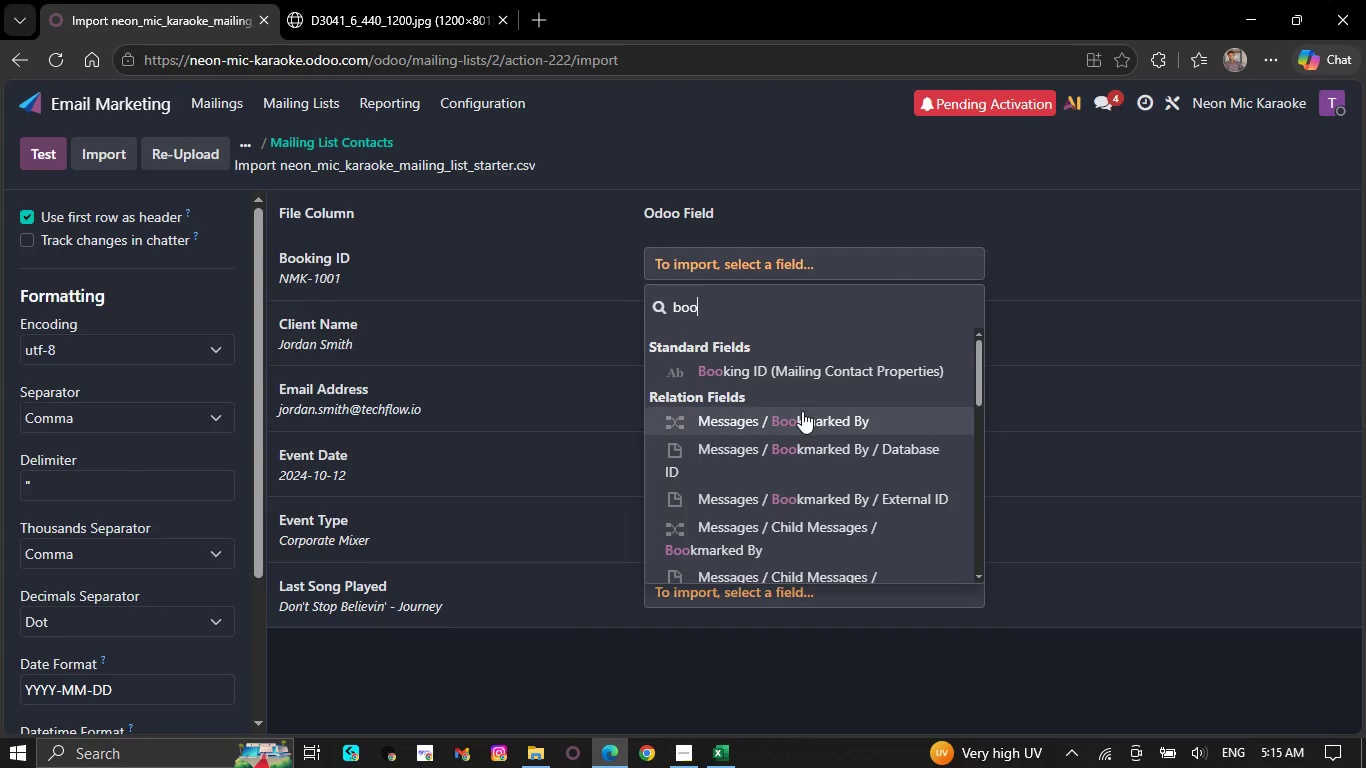 
left_click([808, 367])
 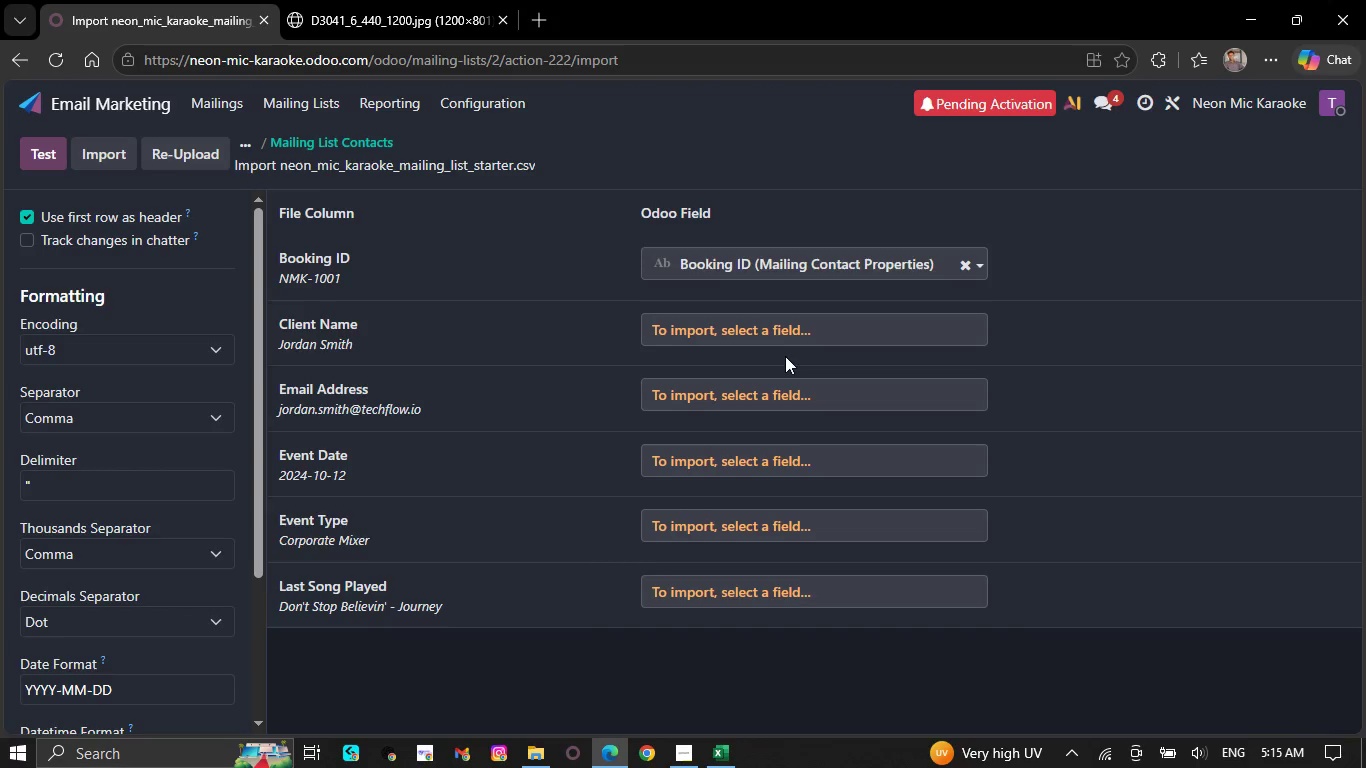 
left_click([785, 350])
 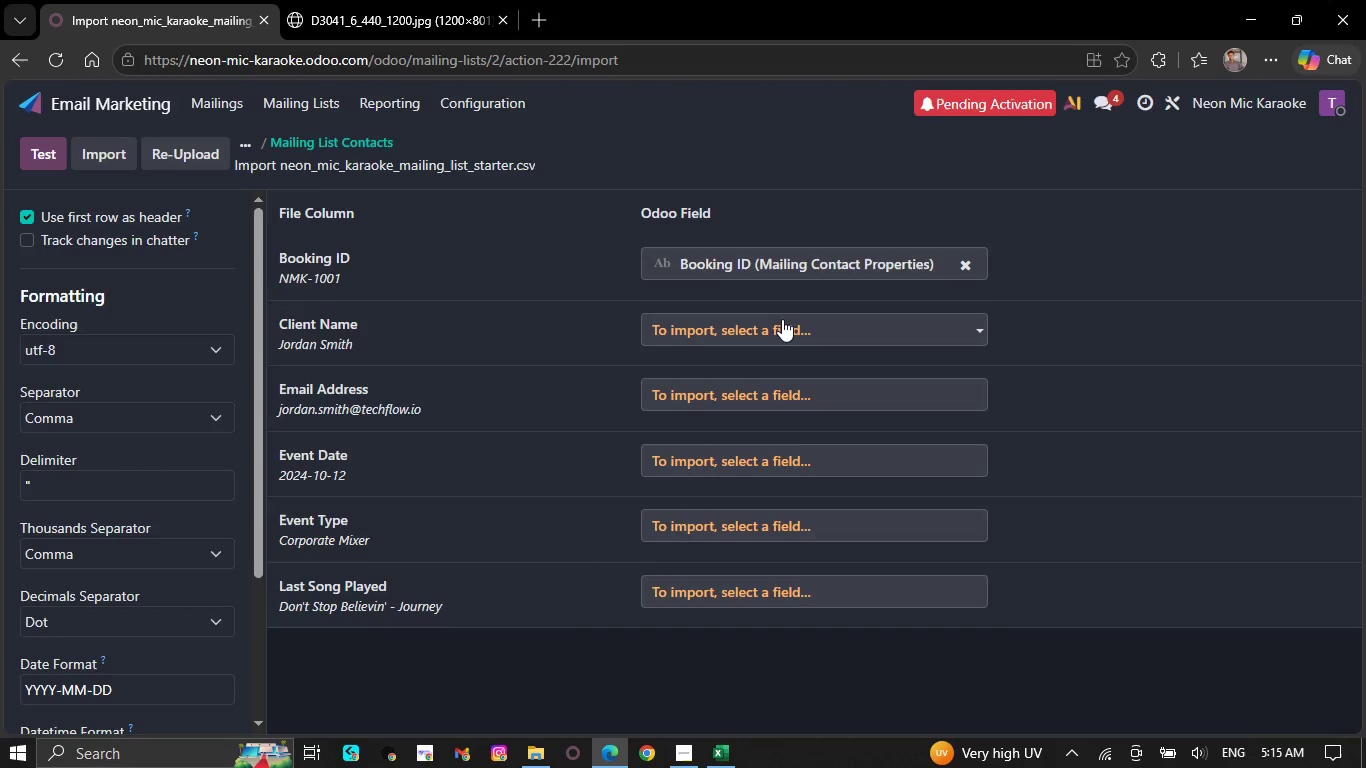 
left_click([782, 319])
 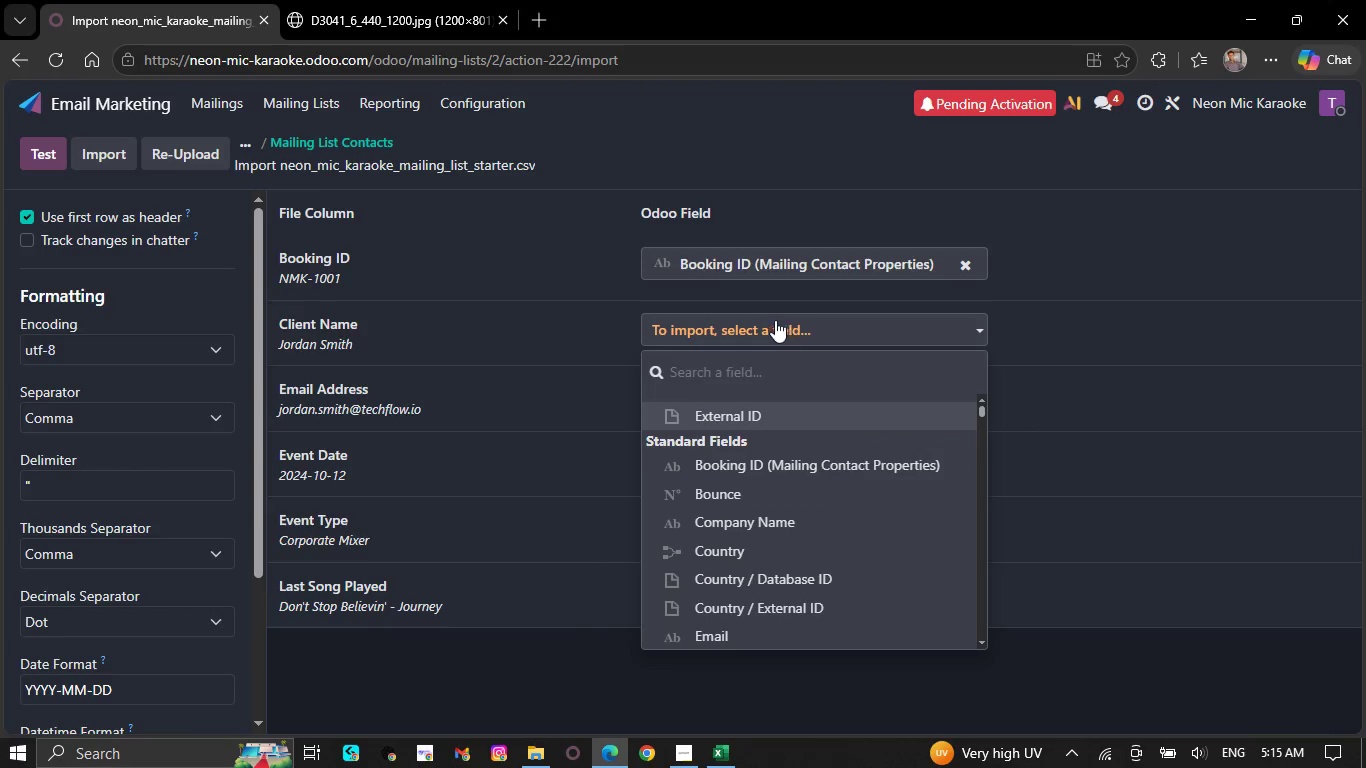 
type(cl)
 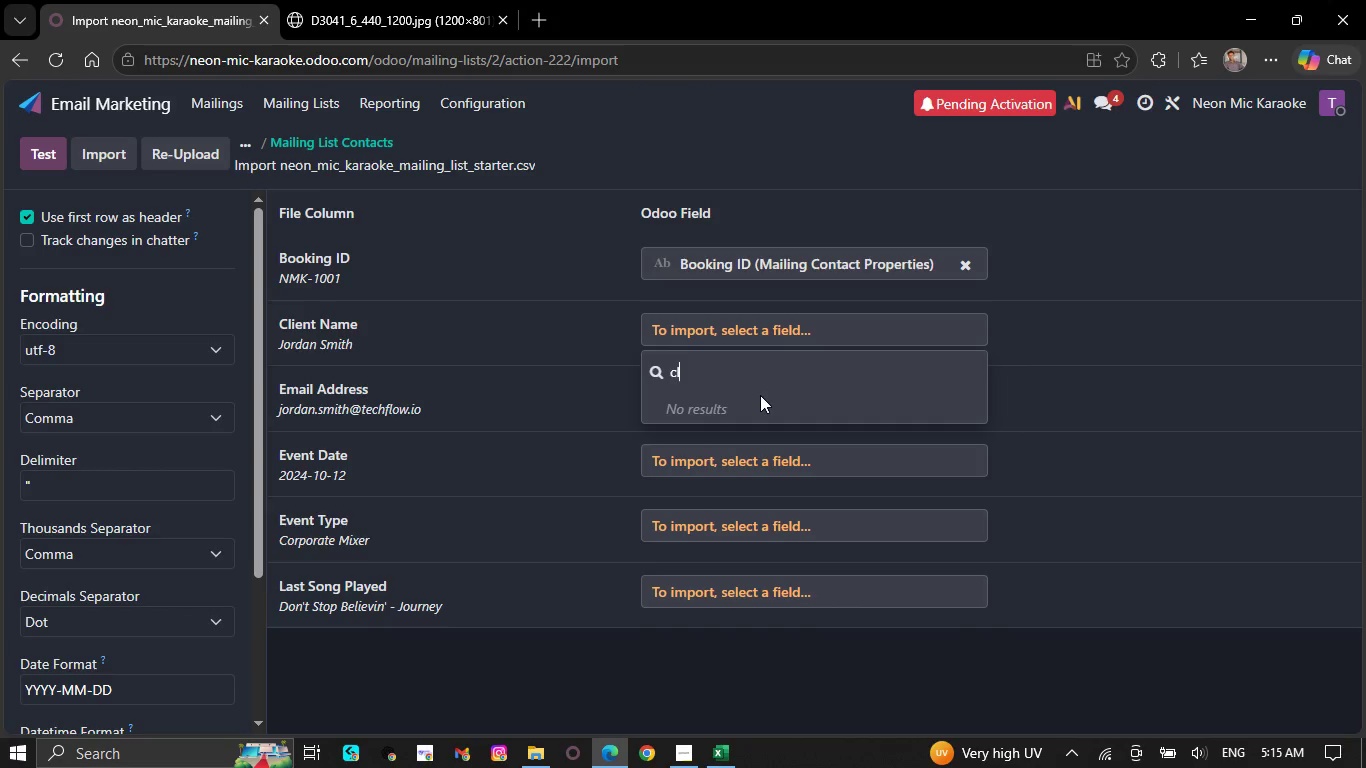 
key(I)
 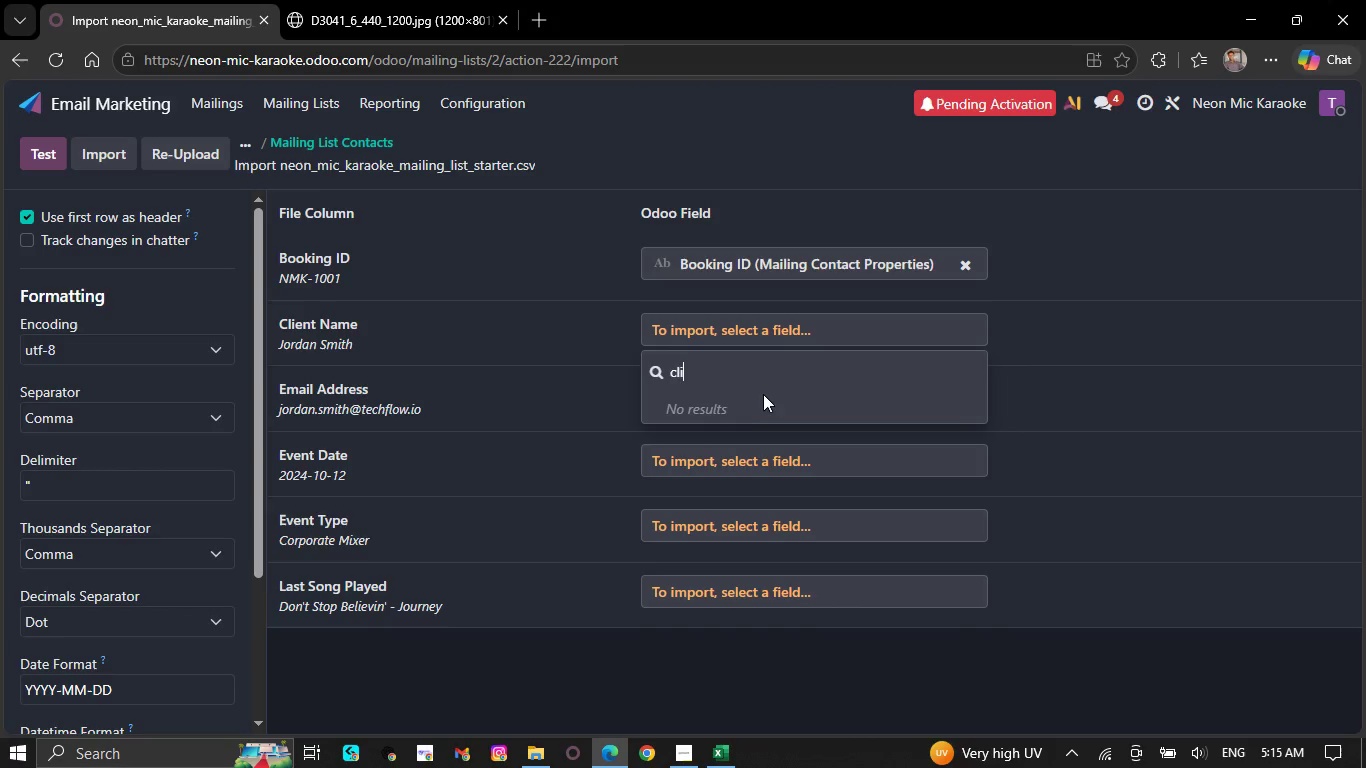 
key(Backspace)
 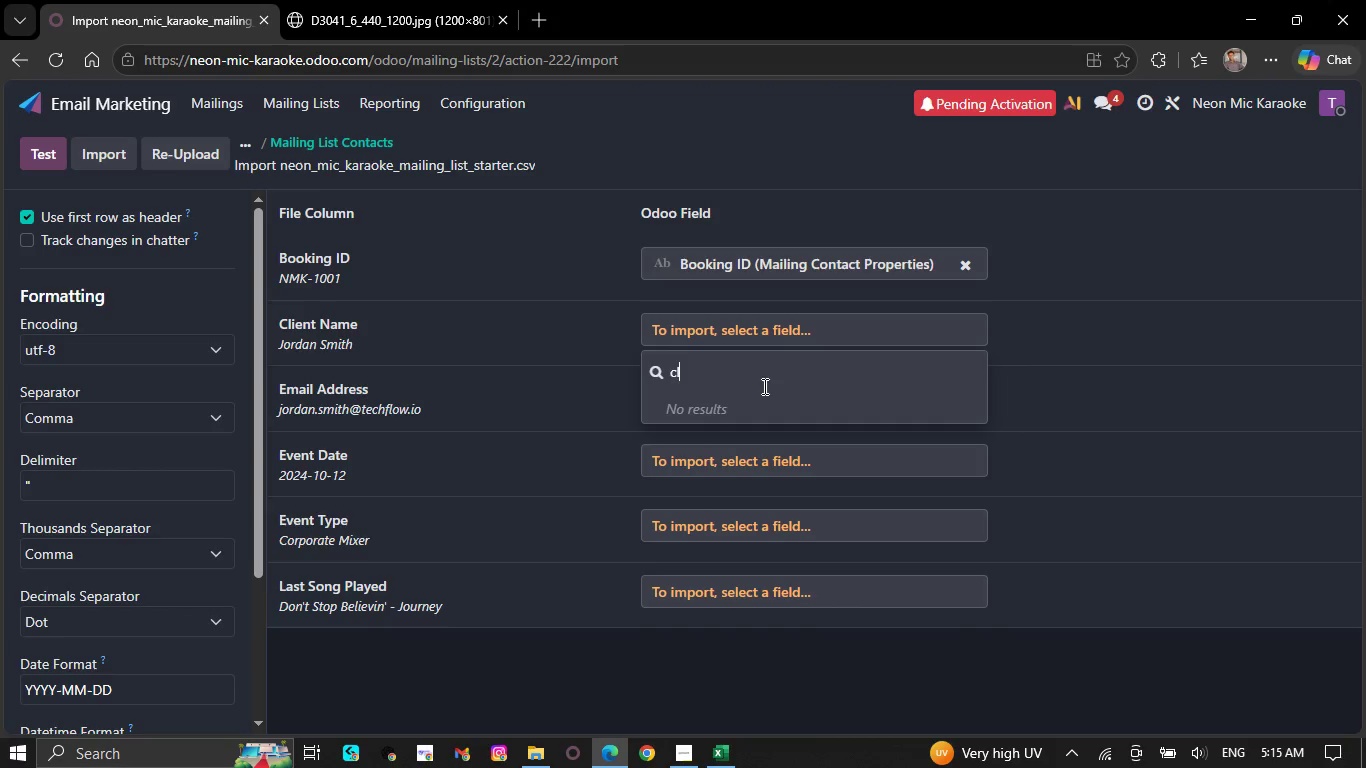 
key(Backspace)
 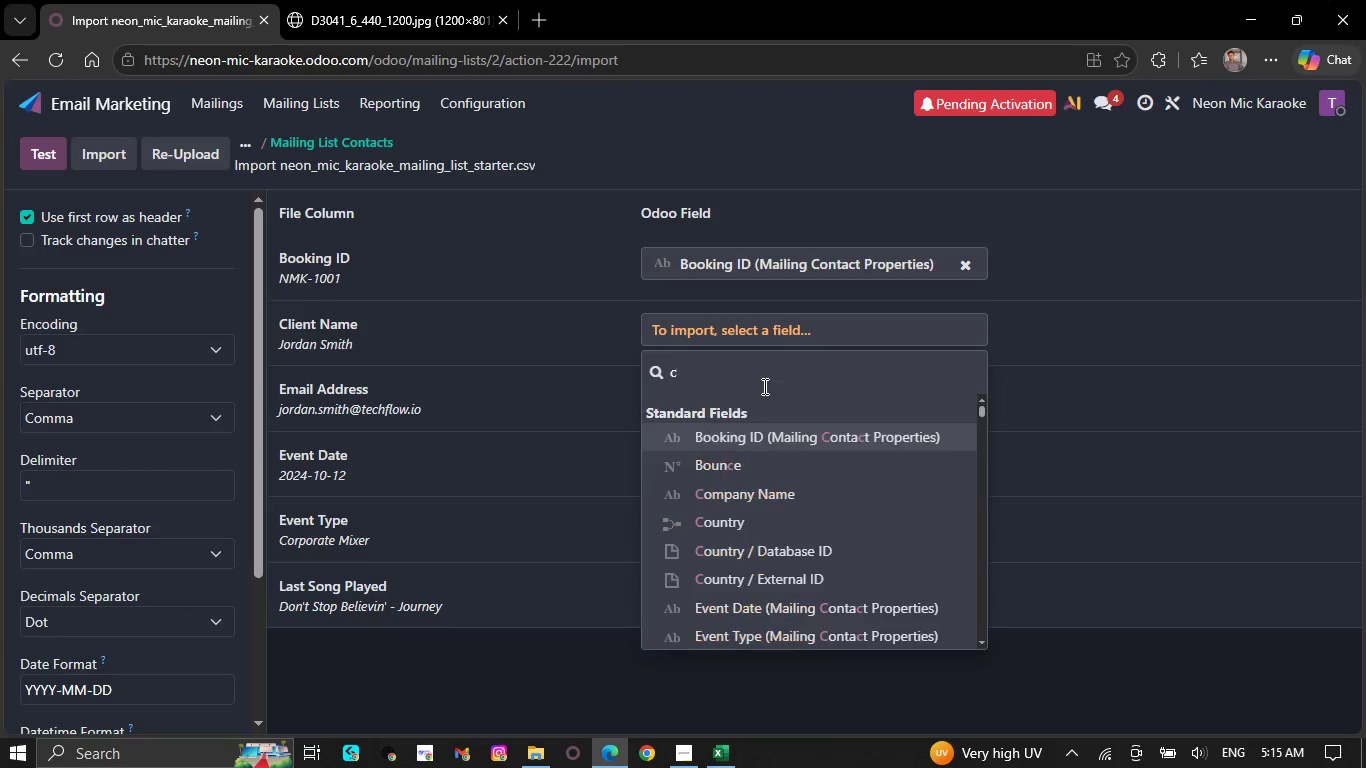 
key(Backspace)
 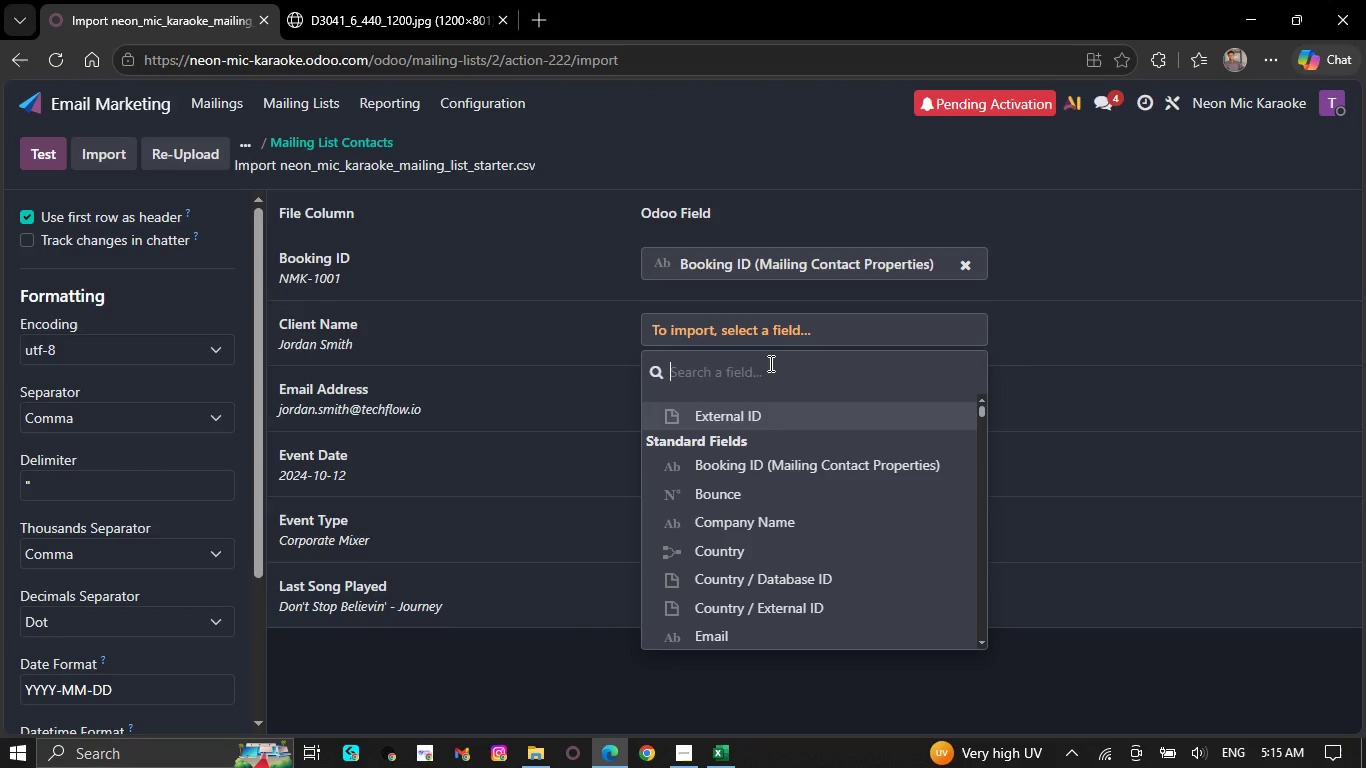 
key(N)
 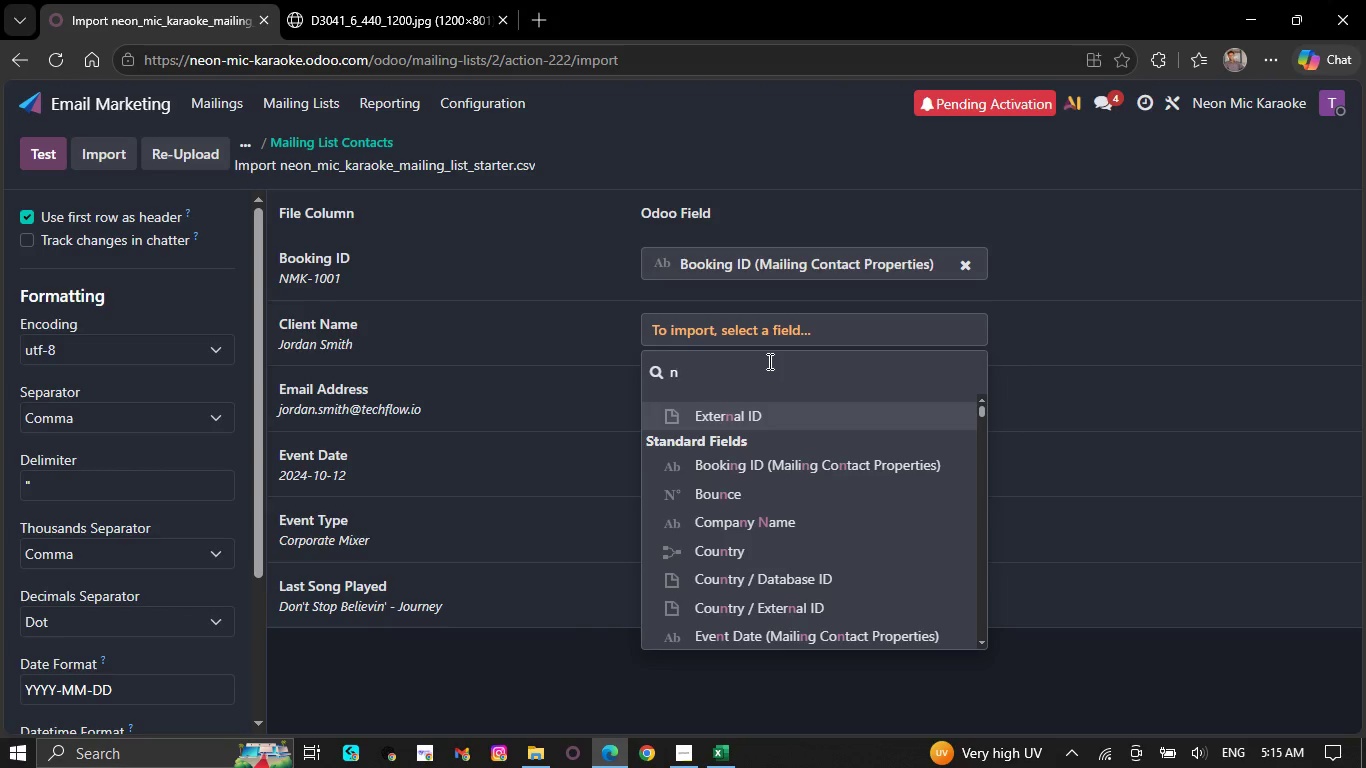 
type(am)
 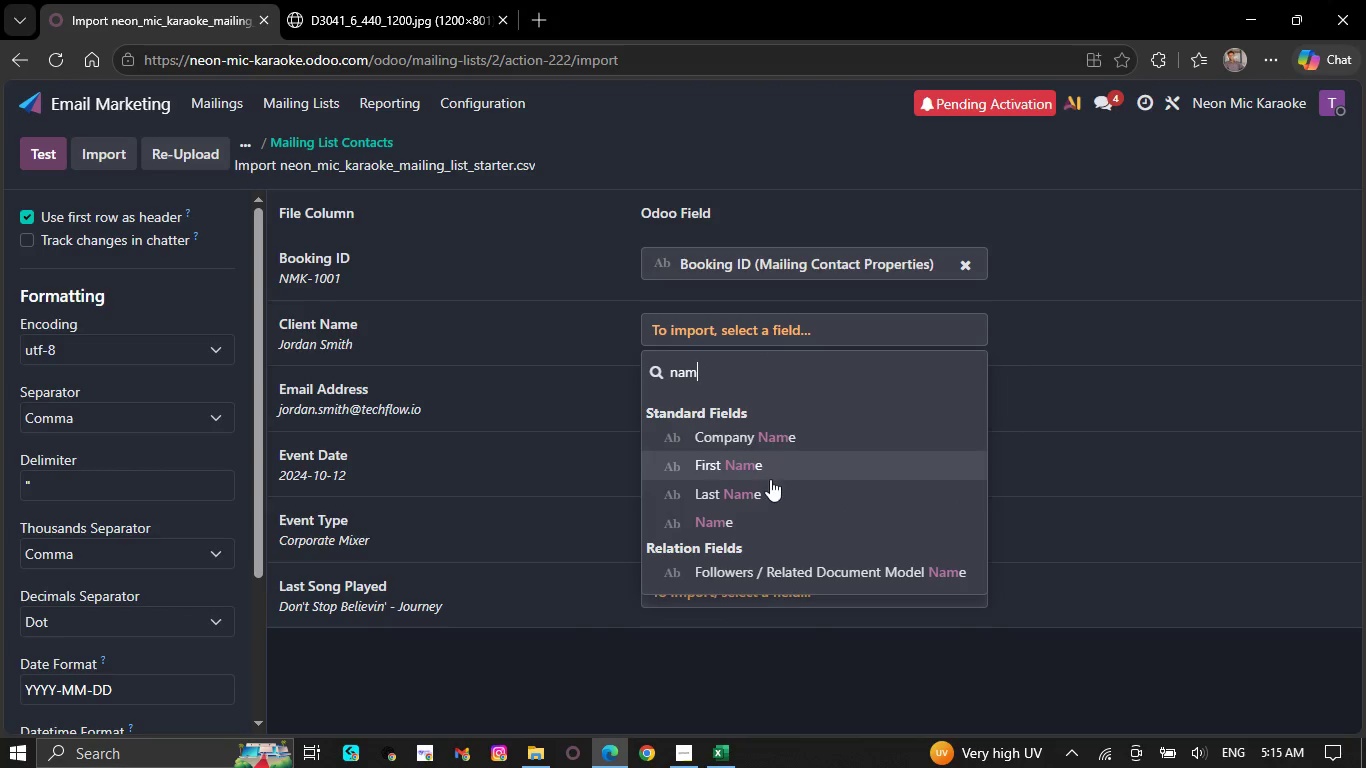 
left_click([770, 520])
 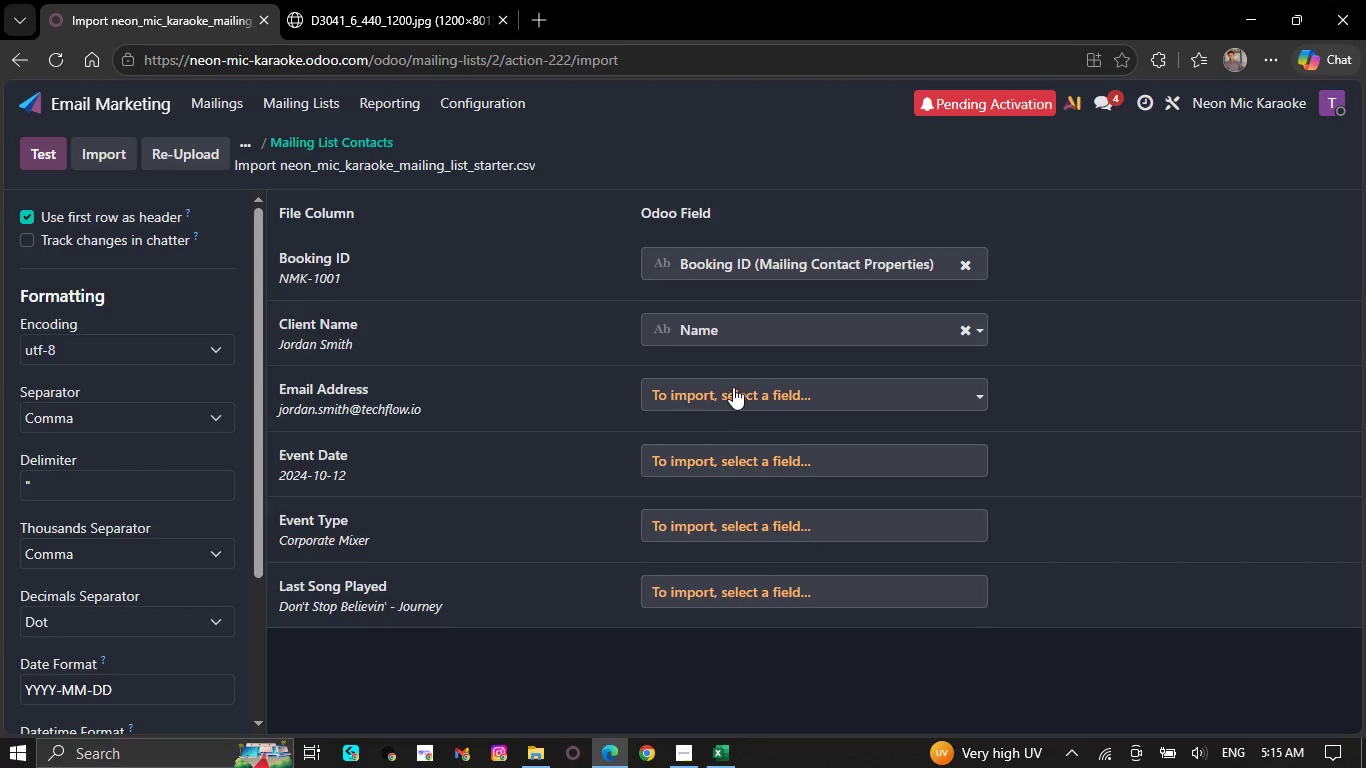 
left_click([734, 387])
 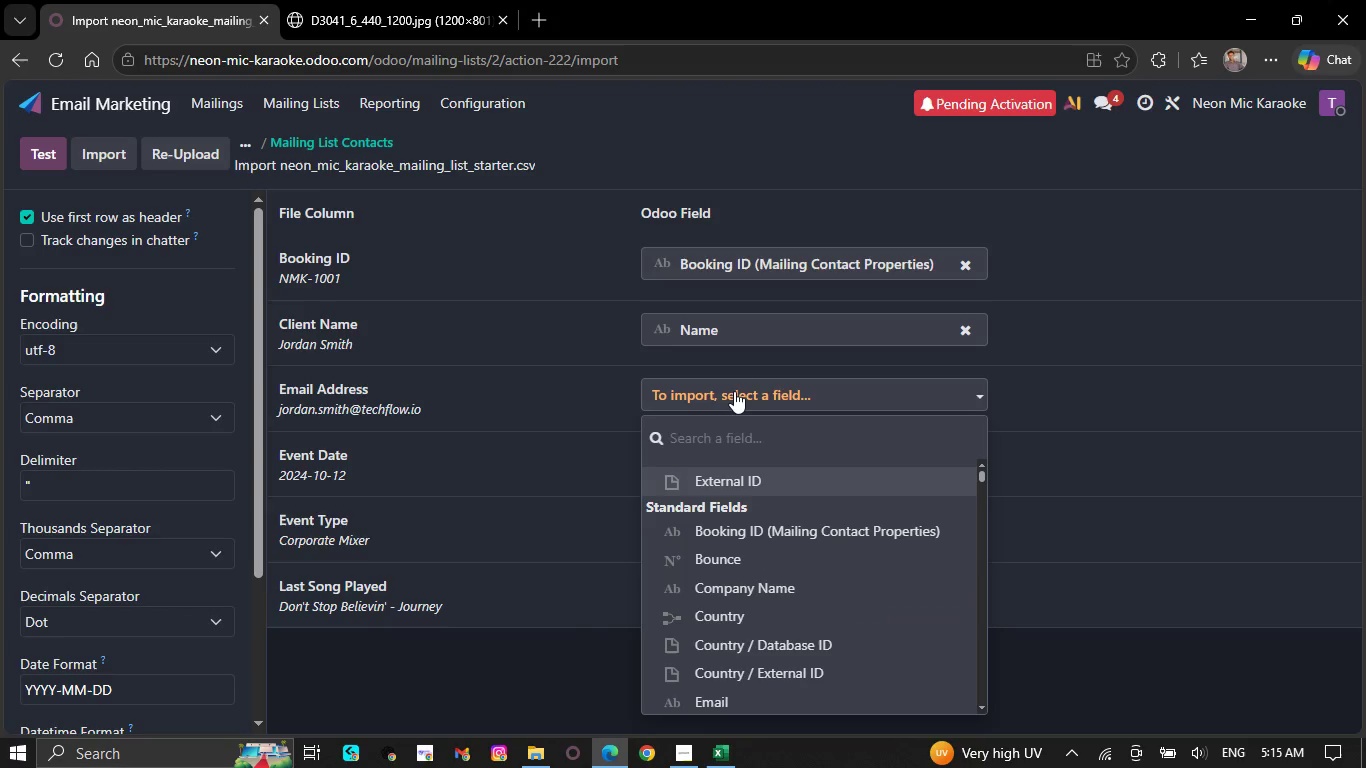 
key(W)
 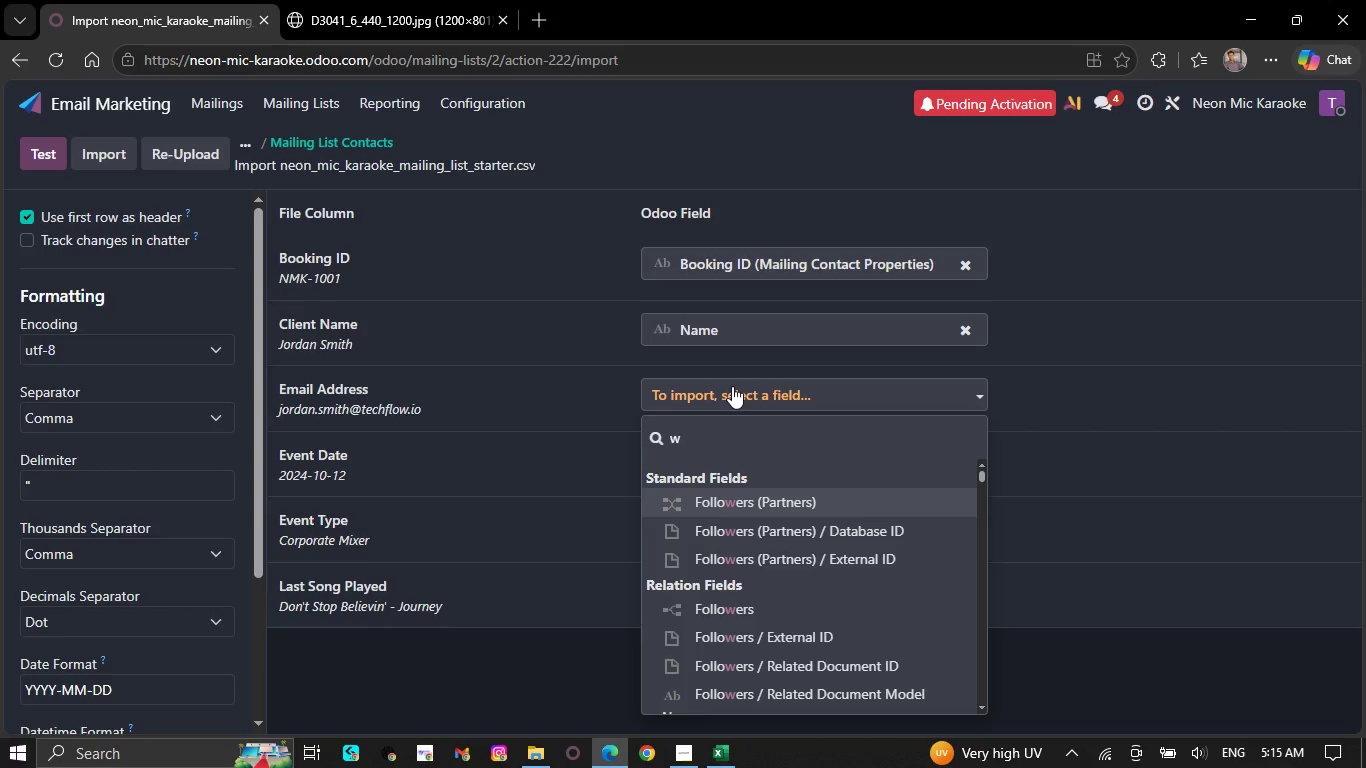 
key(Backspace)
 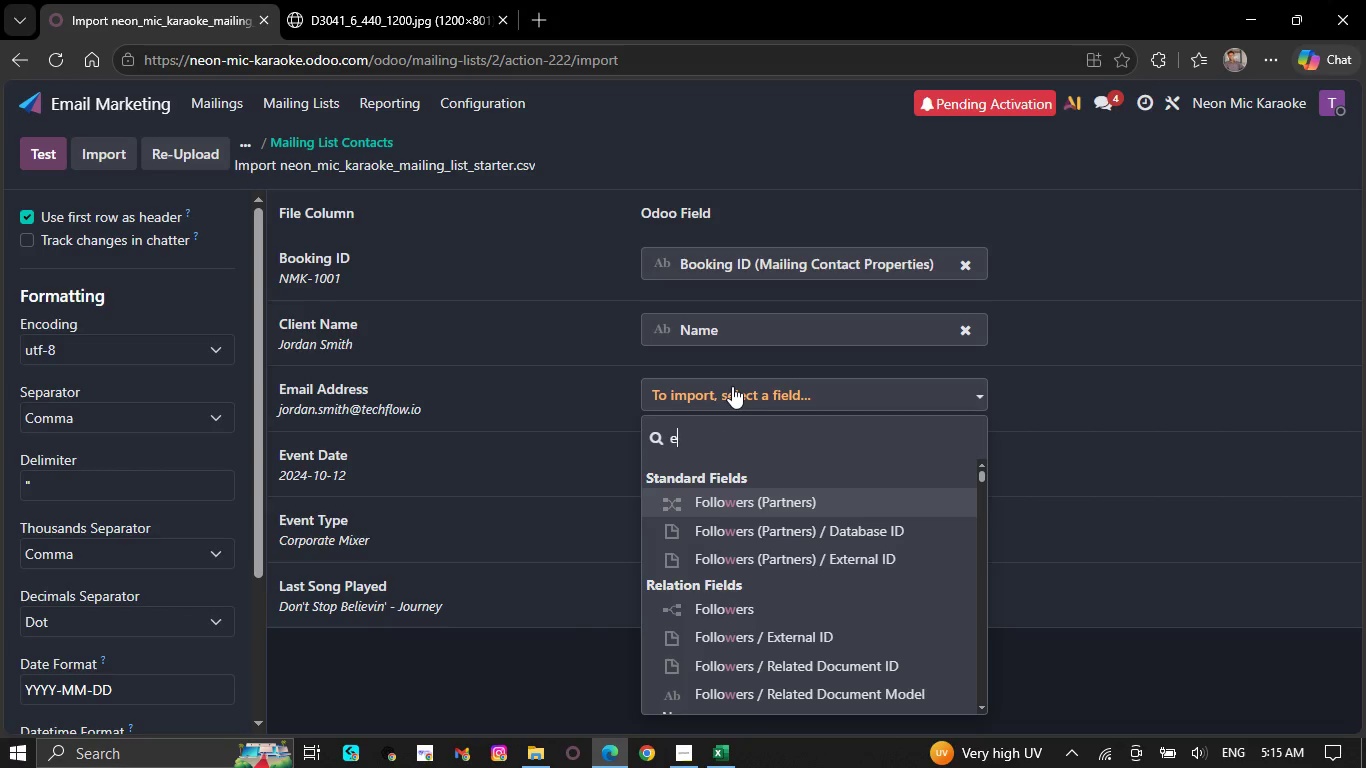 
key(E)
 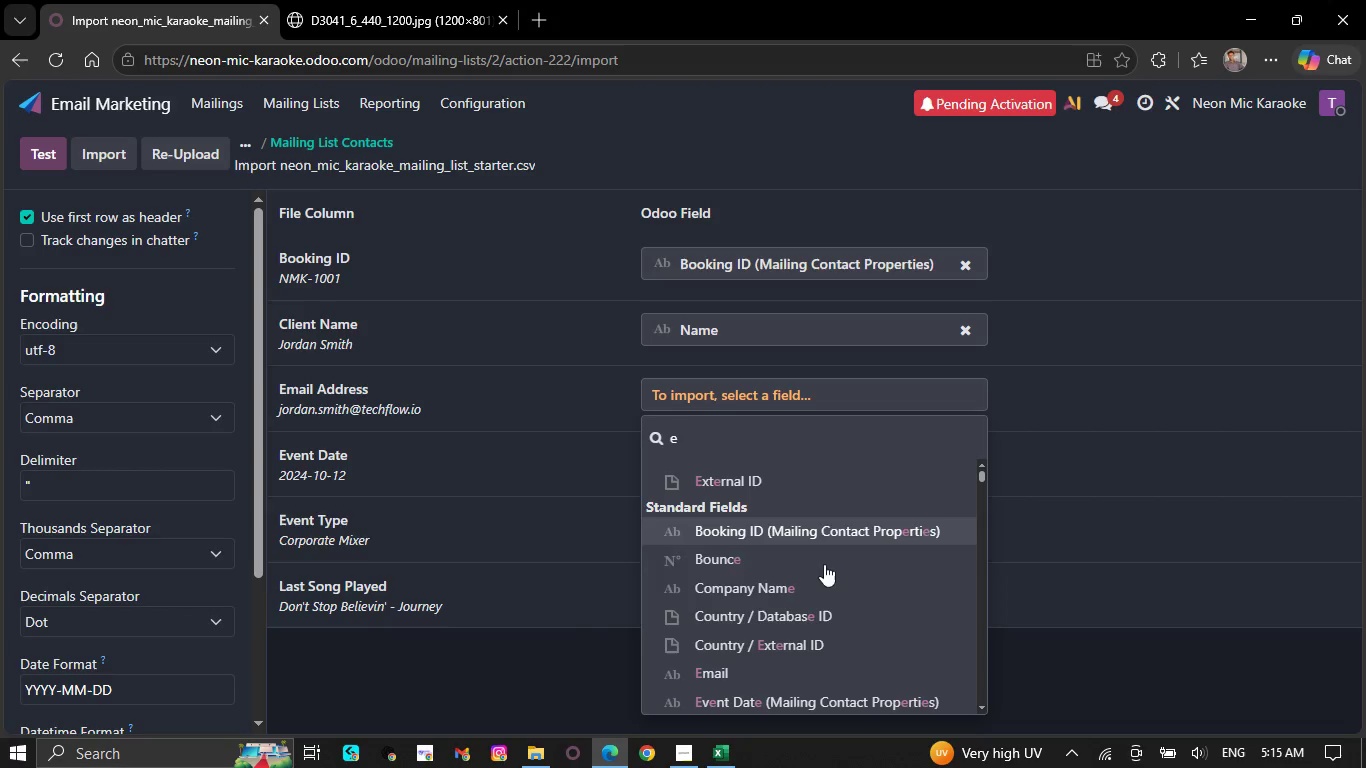 
left_click([860, 663])
 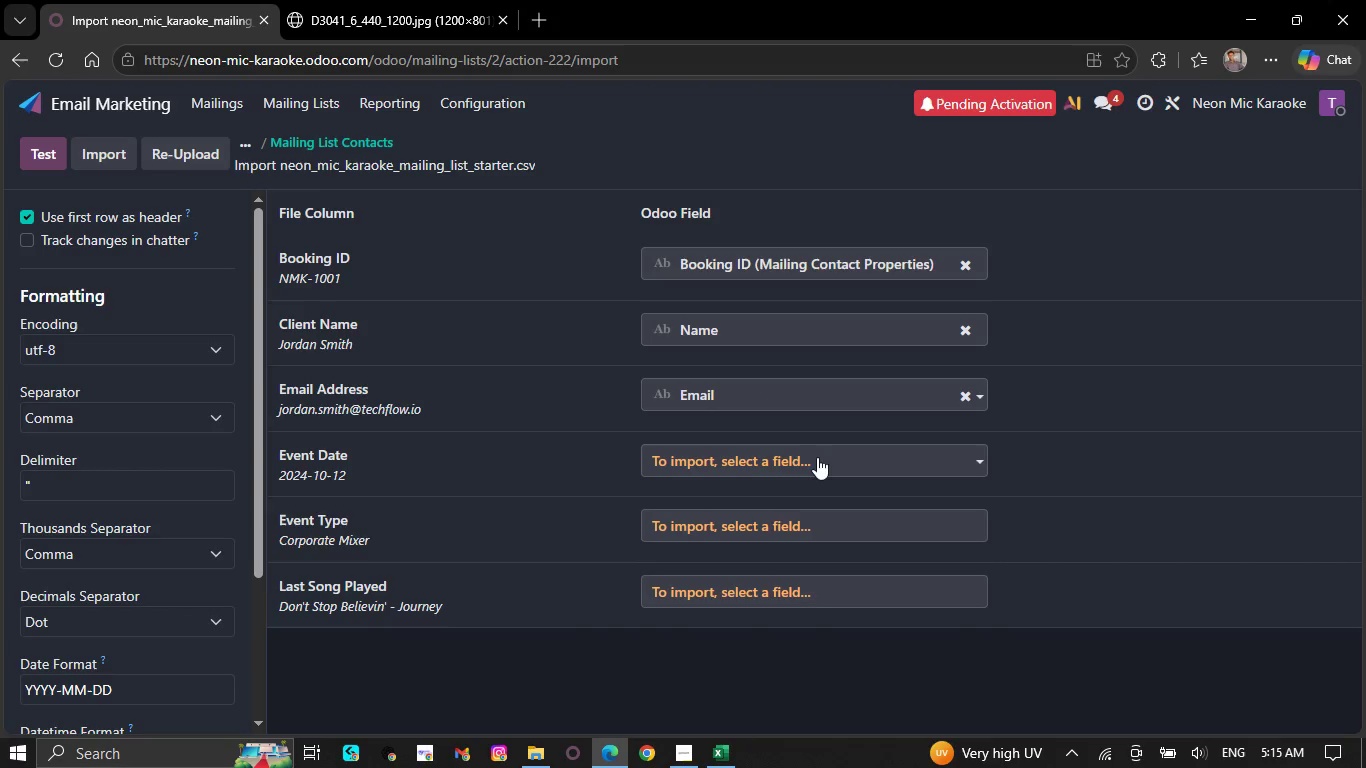 
left_click([816, 443])
 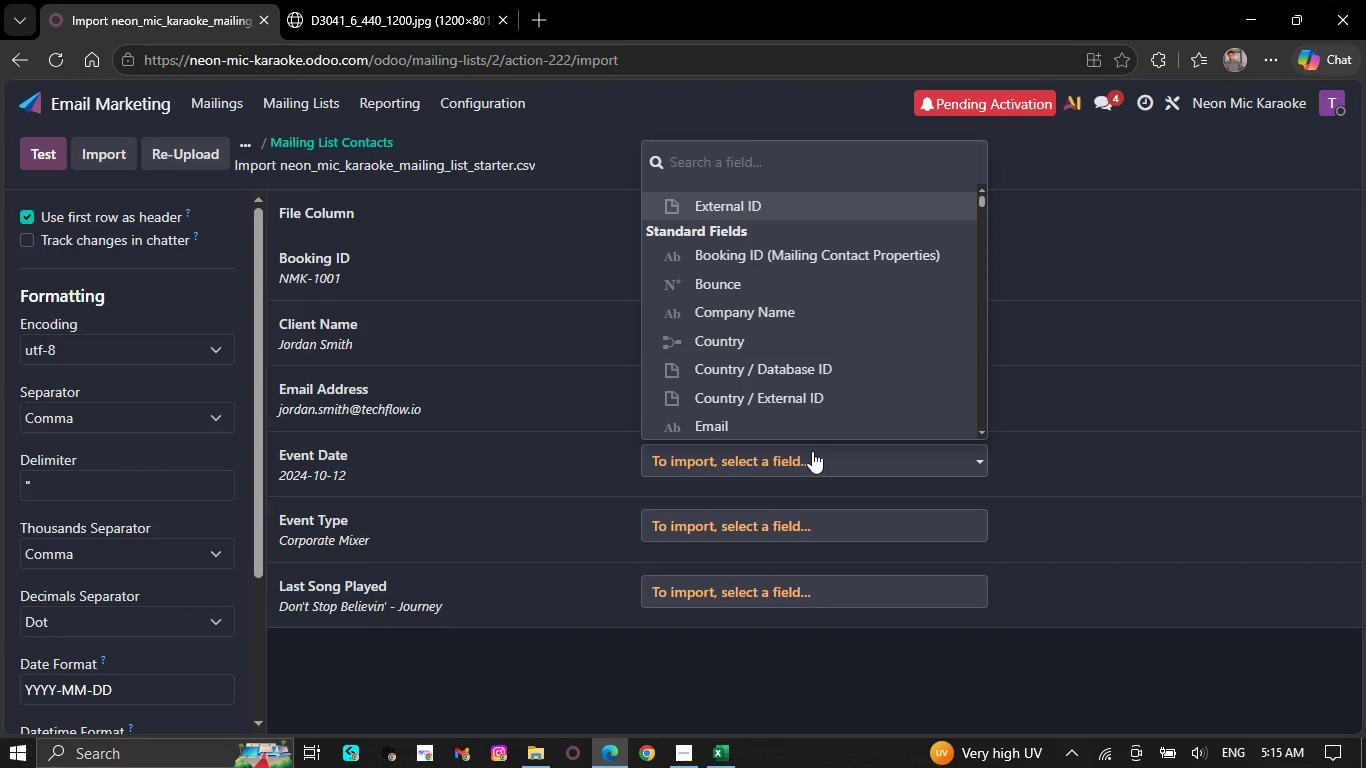 
type(ev)
 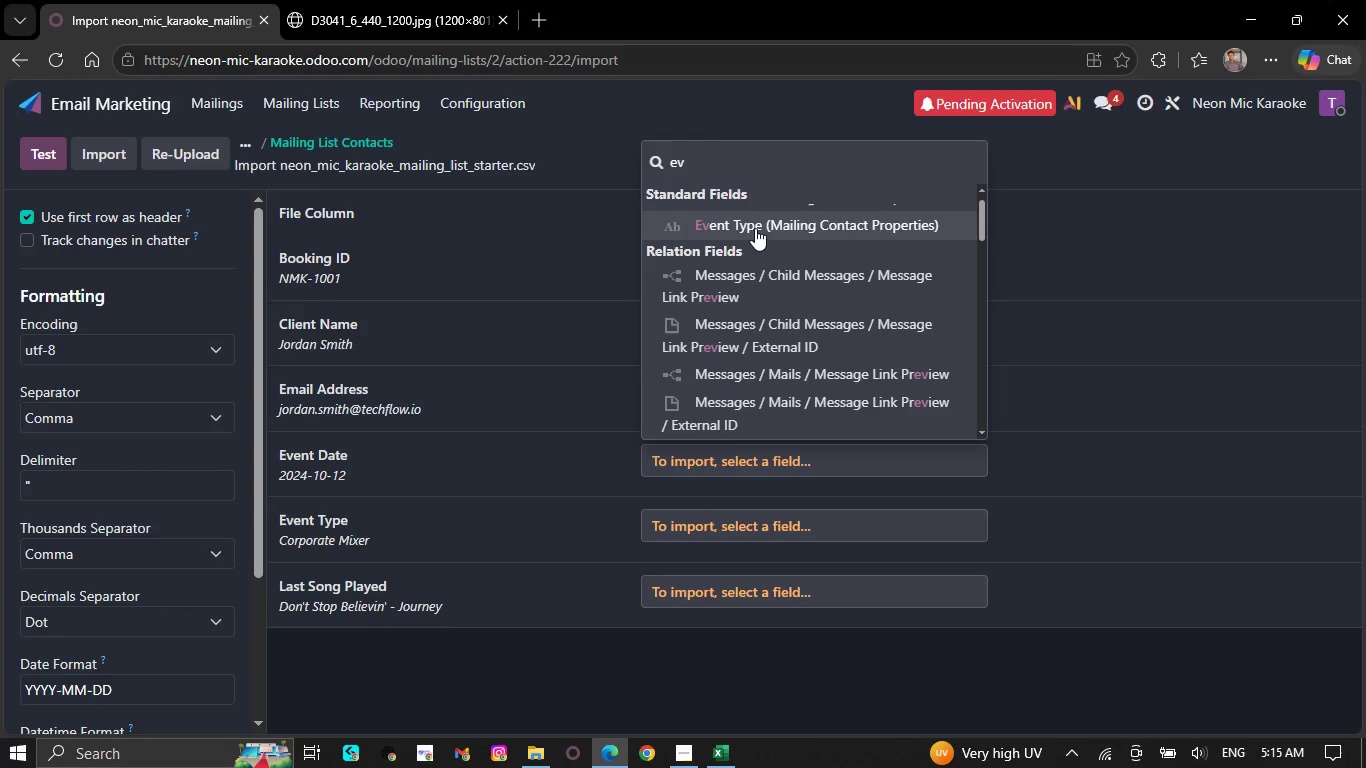 
wait(5.09)
 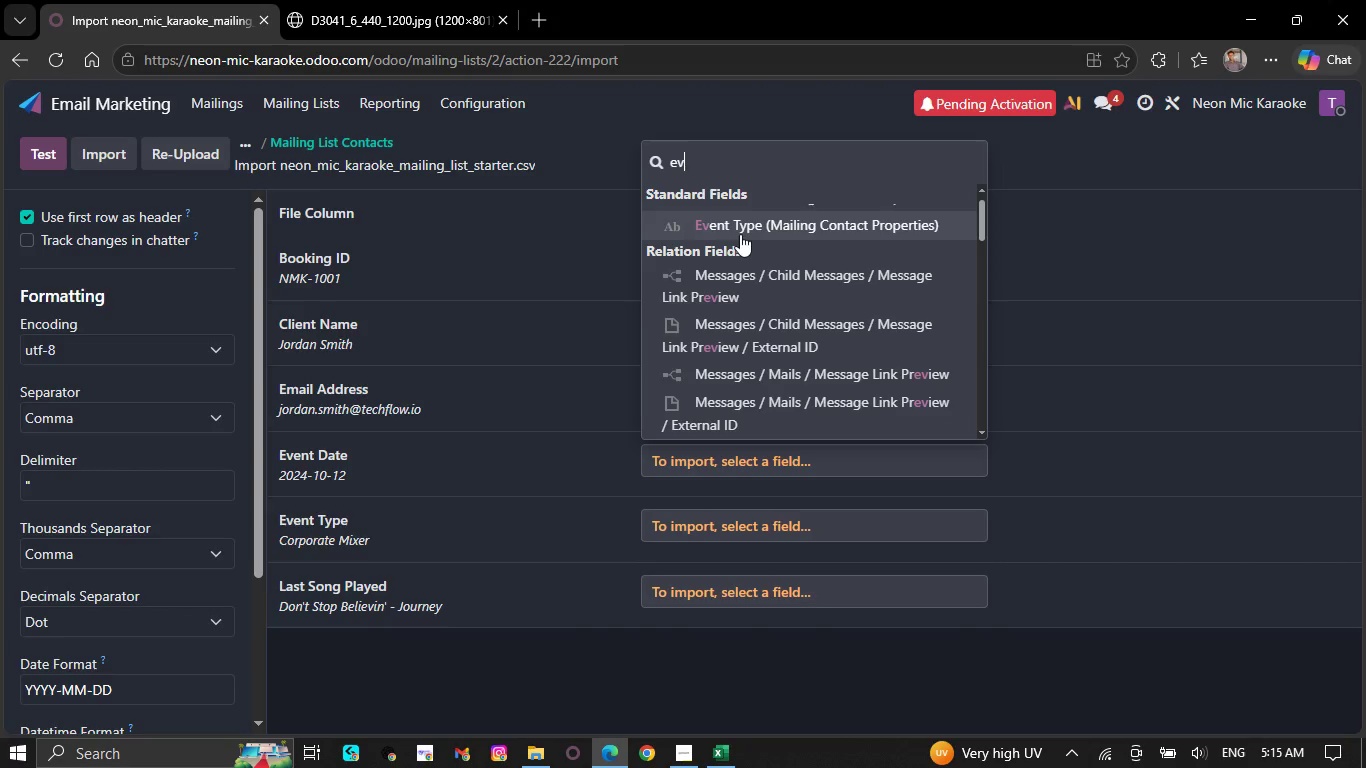 
left_click([755, 228])
 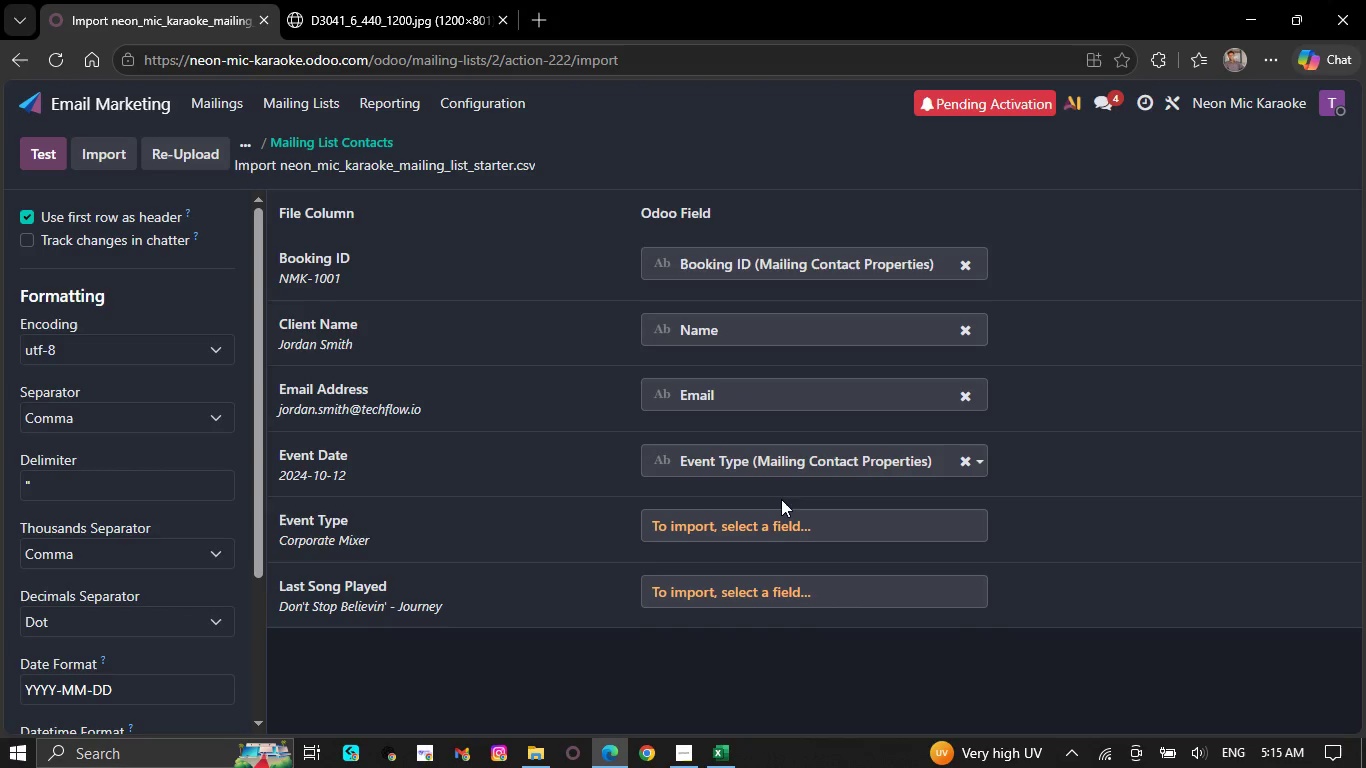 
left_click([792, 471])
 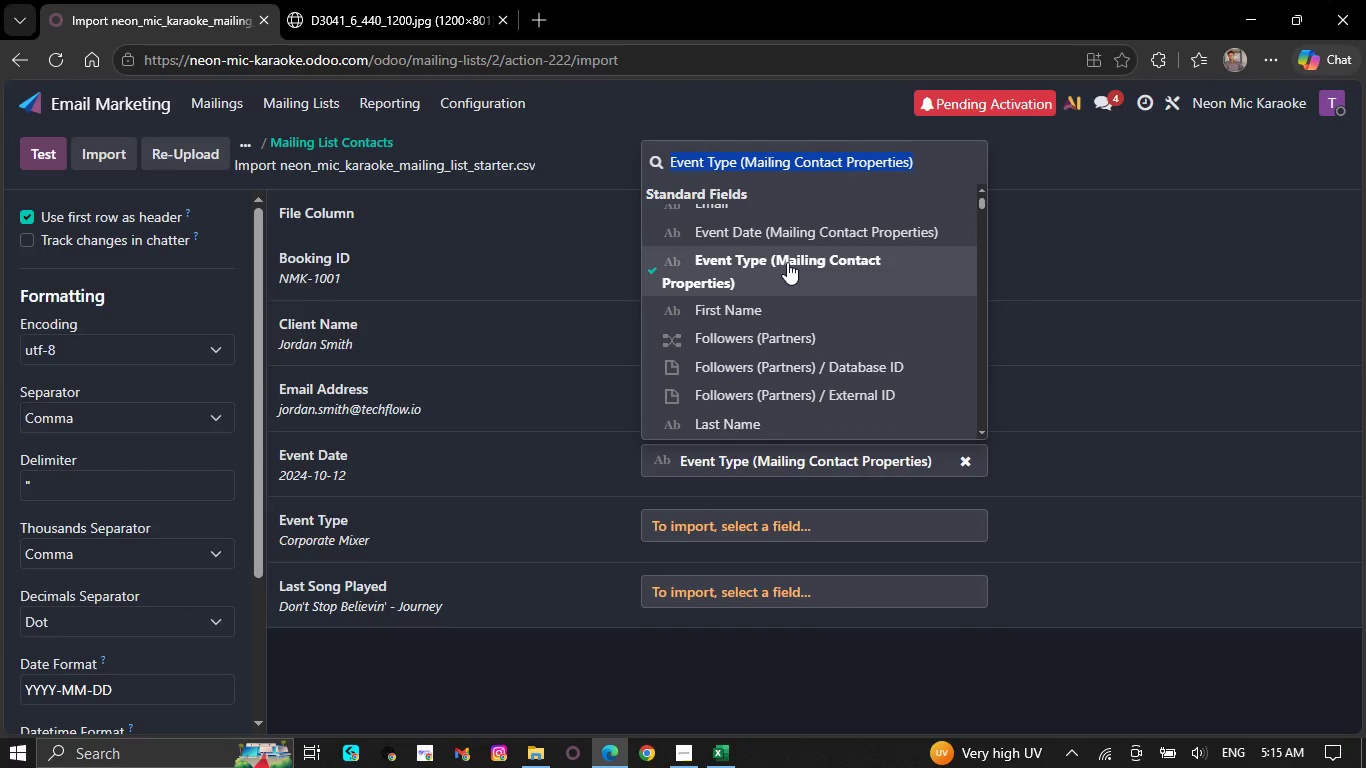 
left_click([797, 227])
 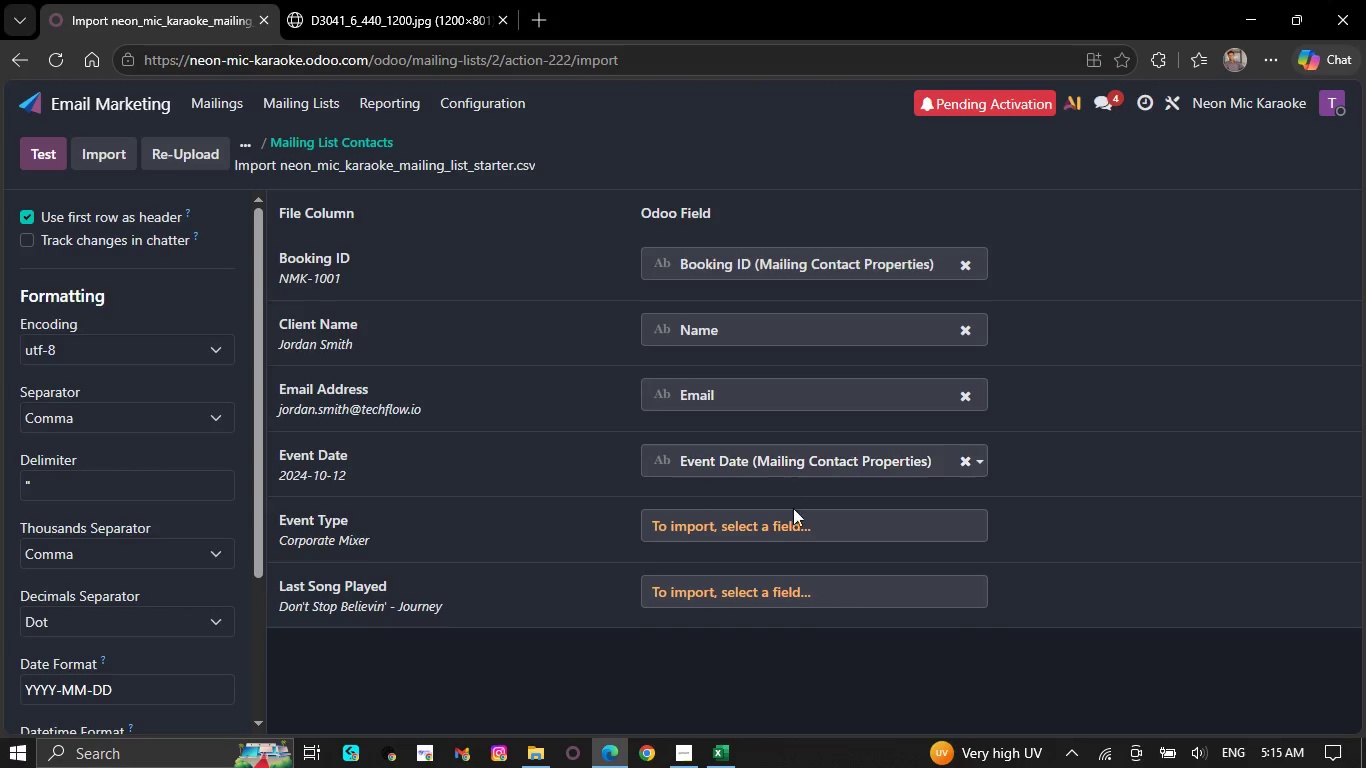 
left_click([793, 528])
 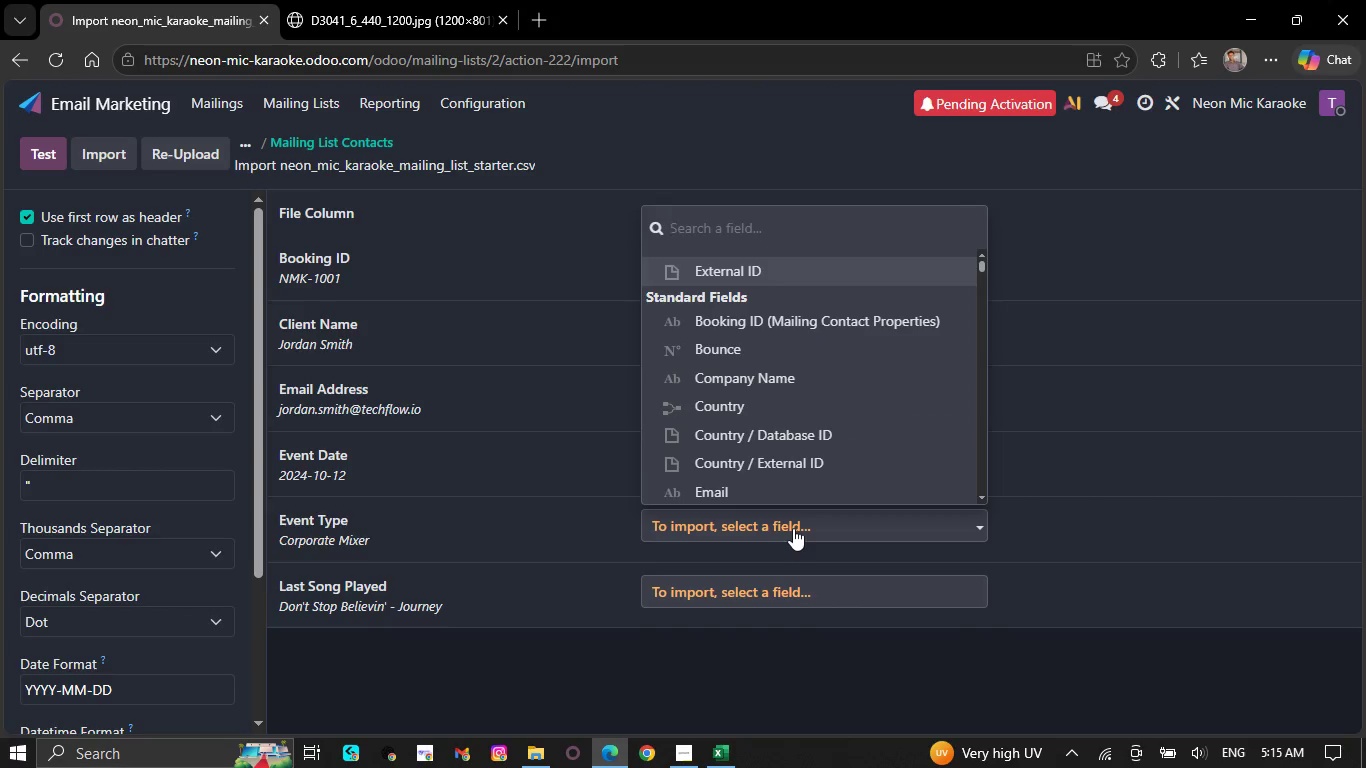 
type(ev)
 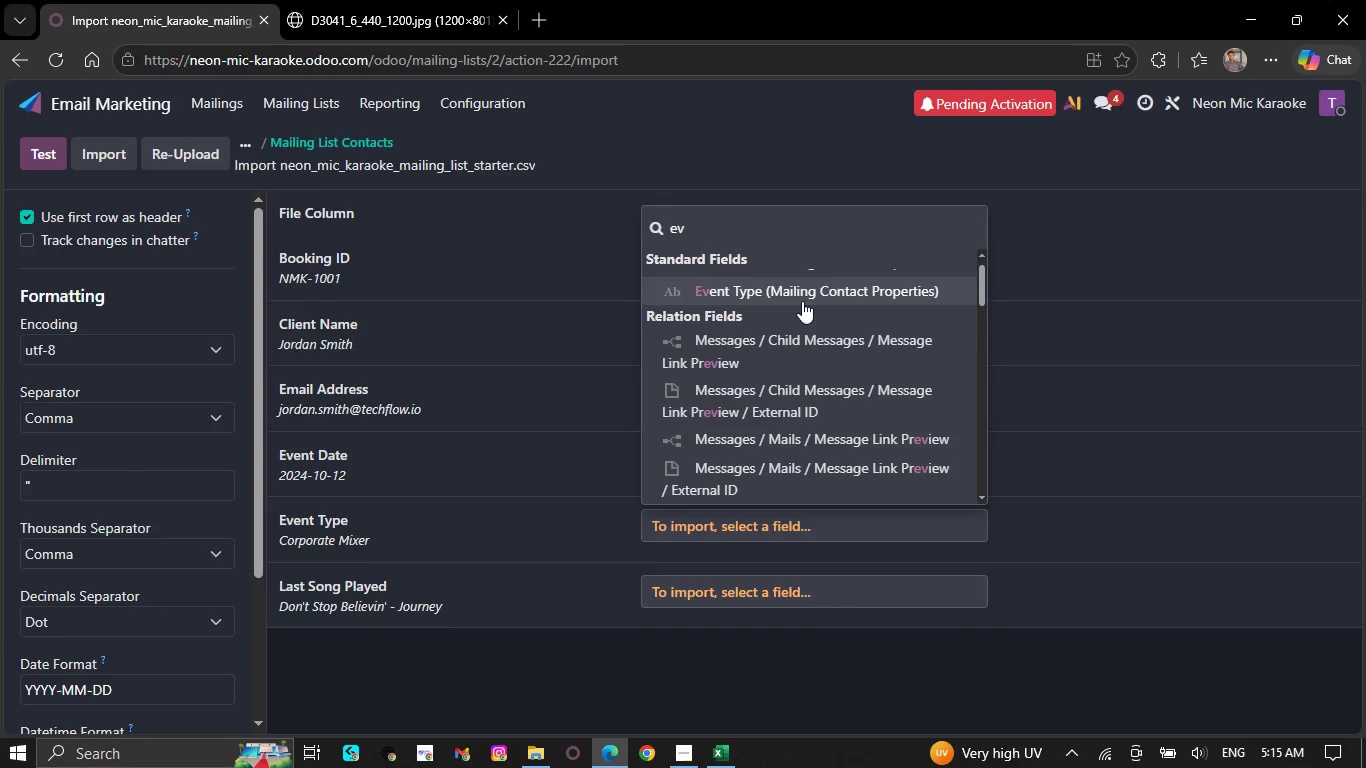 
left_click([802, 301])
 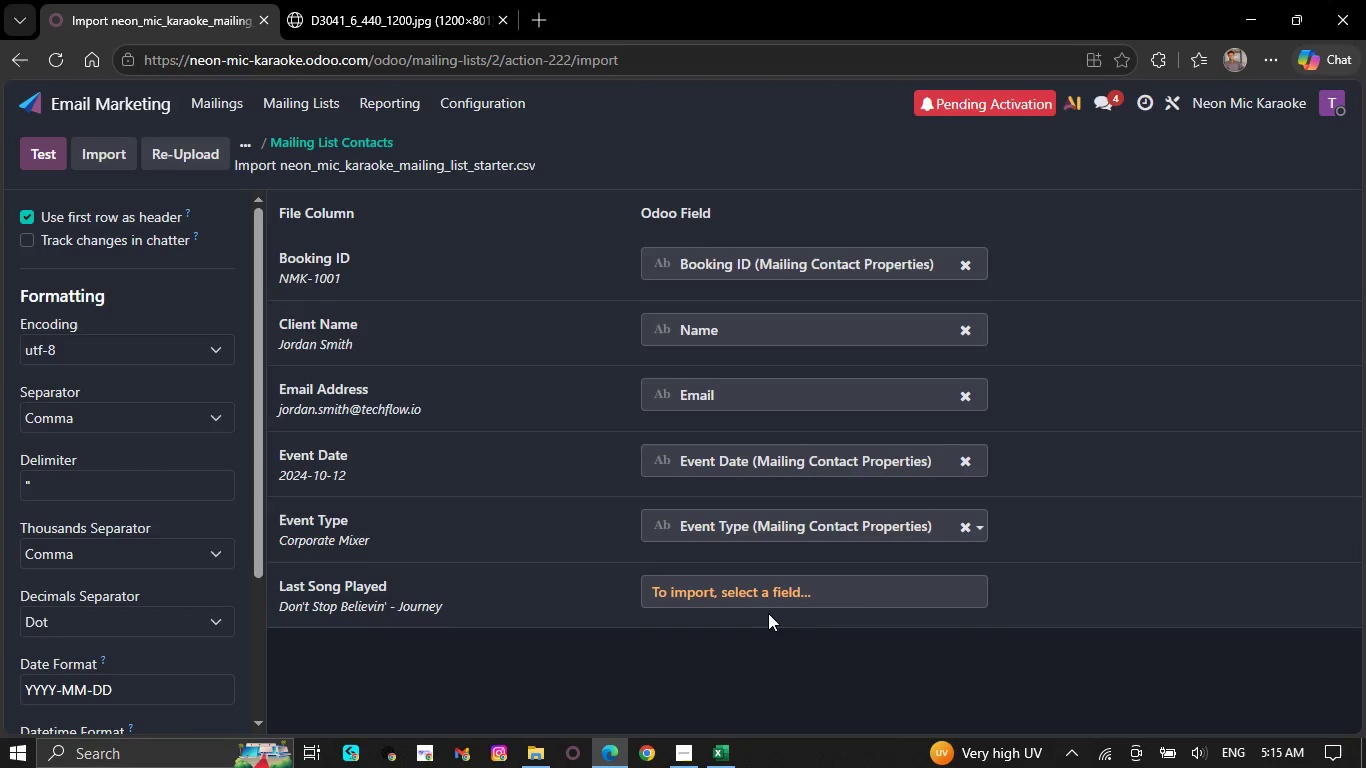 
left_click([770, 597])
 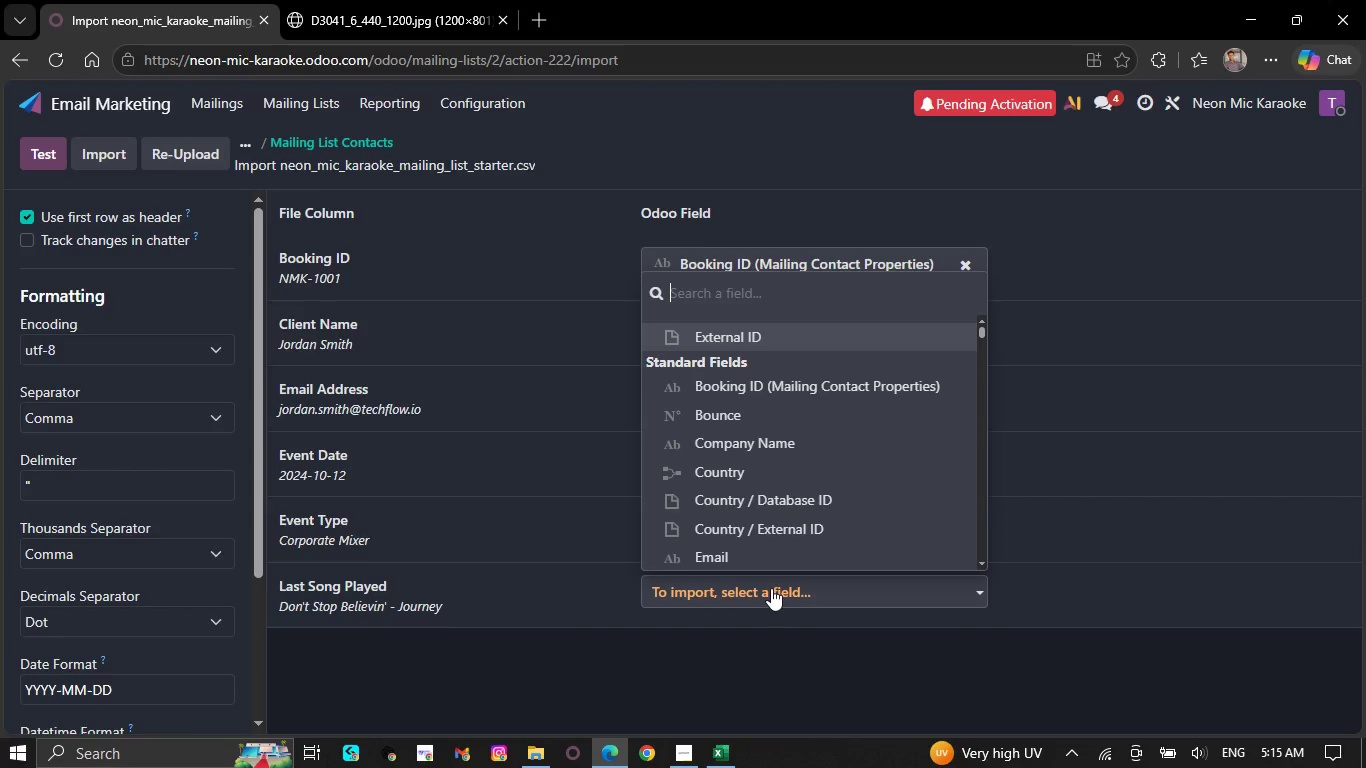 
type(las)
 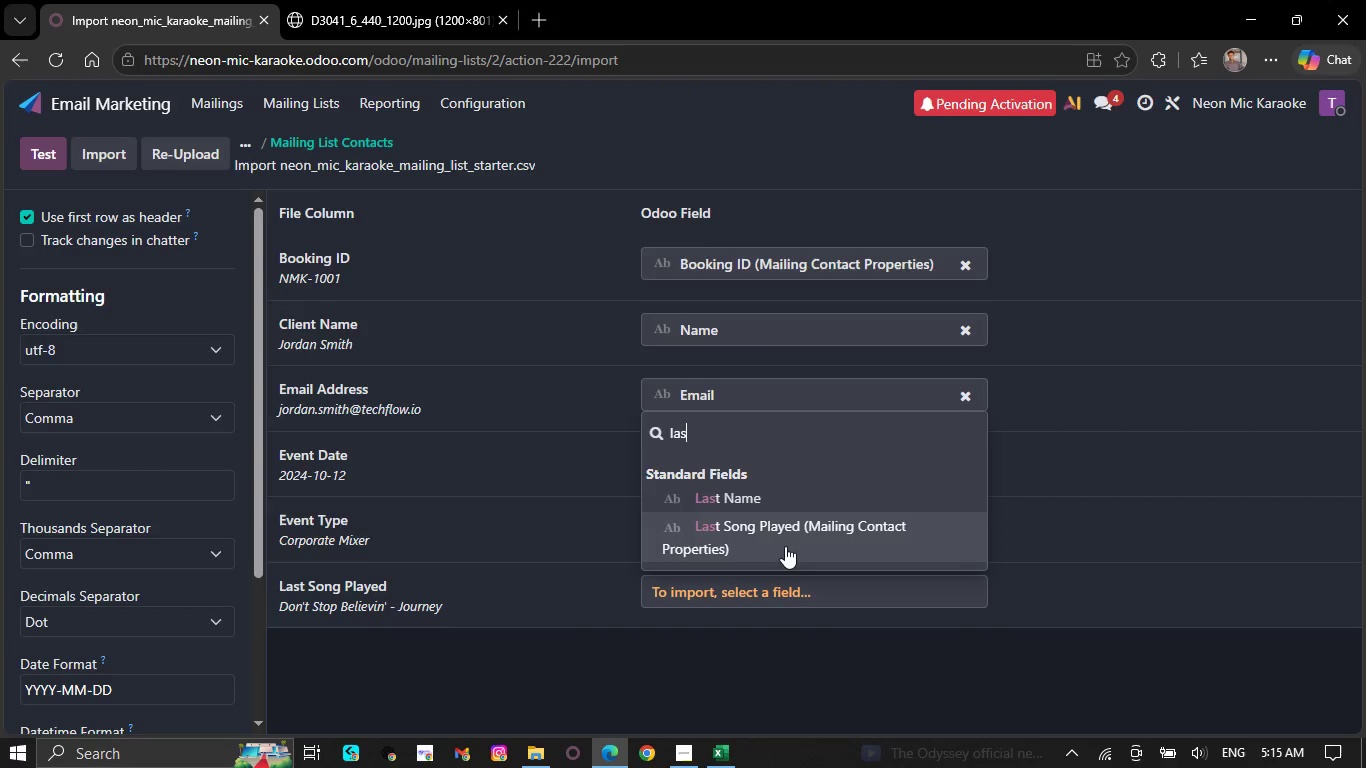 
left_click([785, 530])
 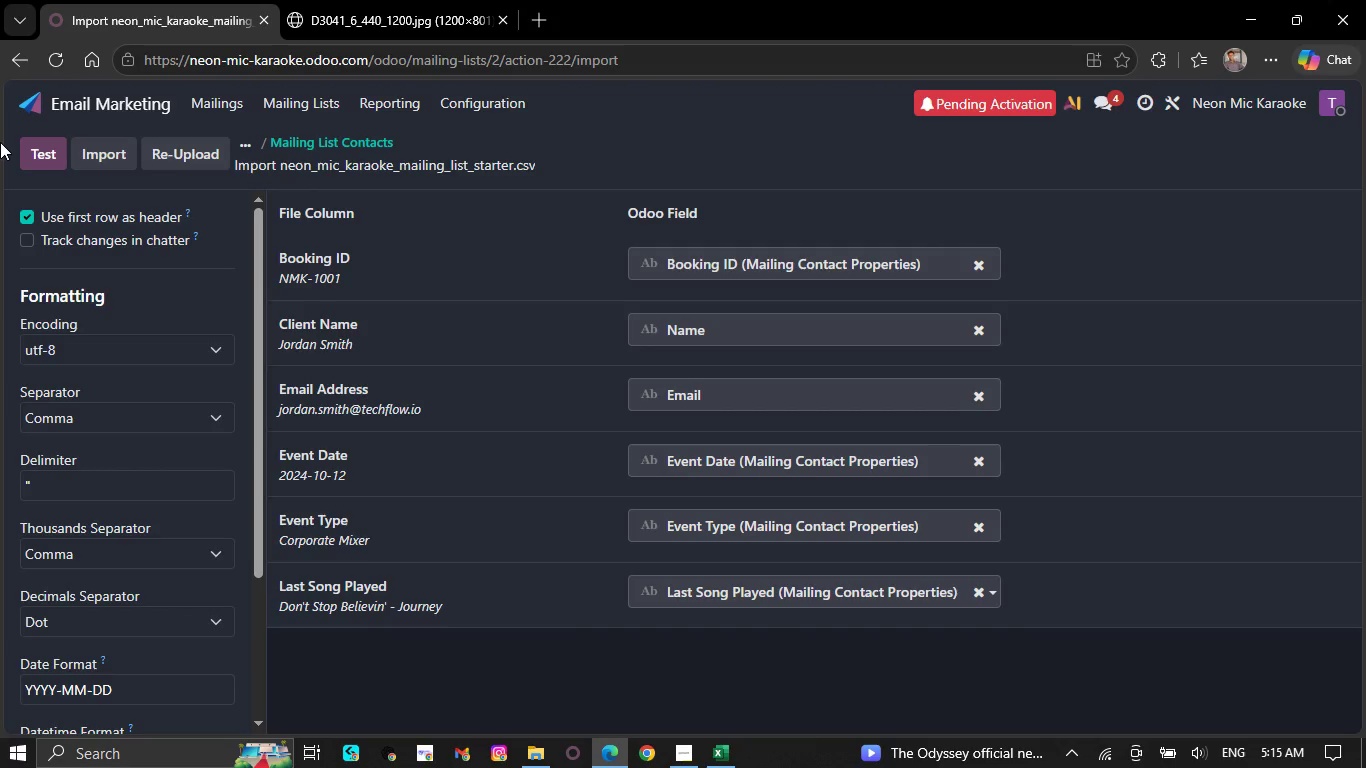 
left_click([20, 159])
 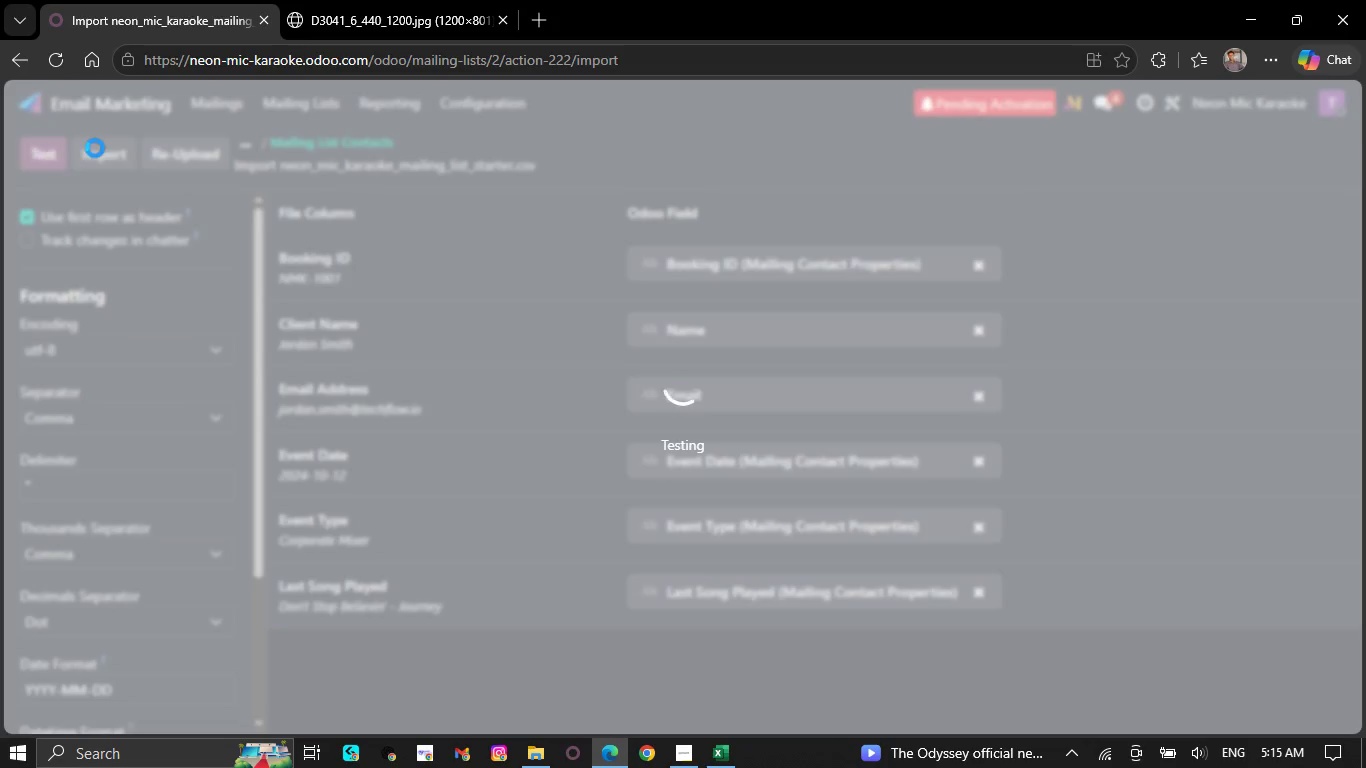 
mouse_move([72, 150])
 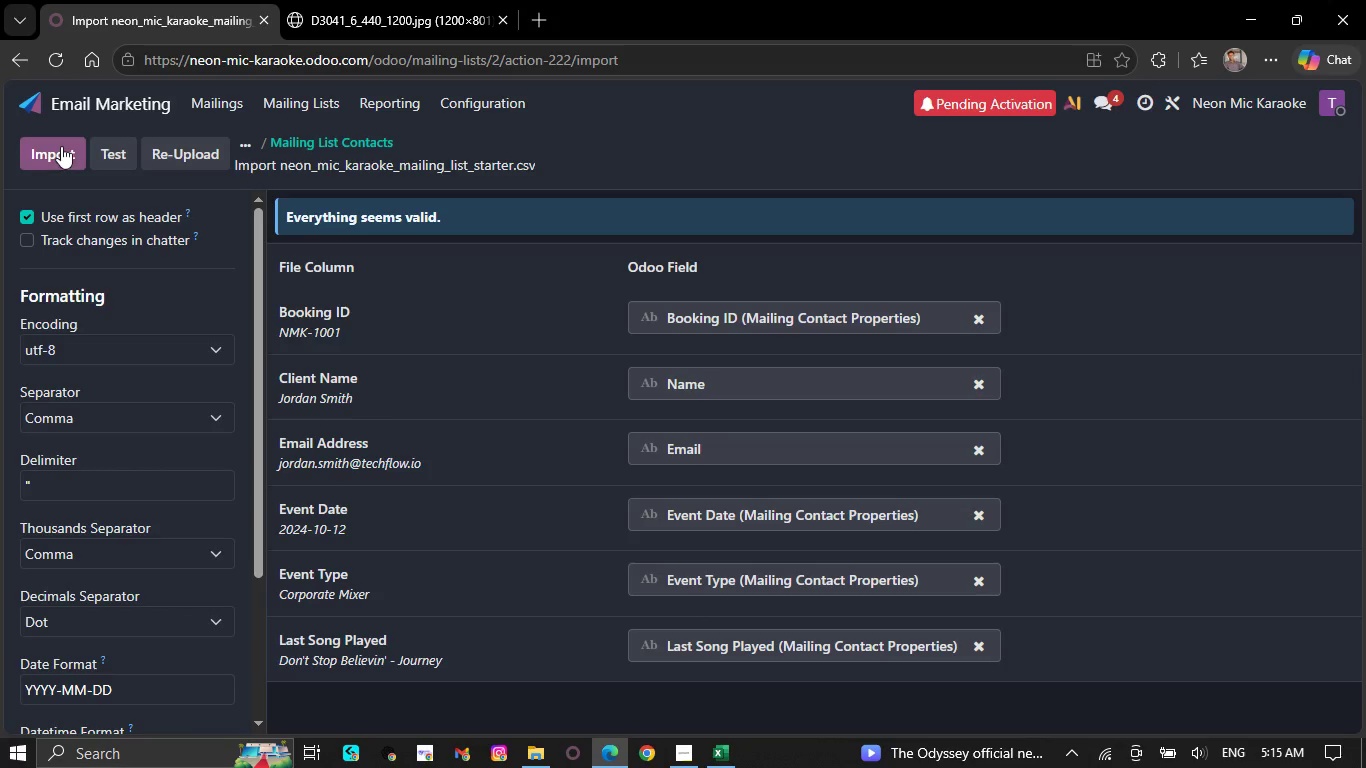 
left_click([61, 146])
 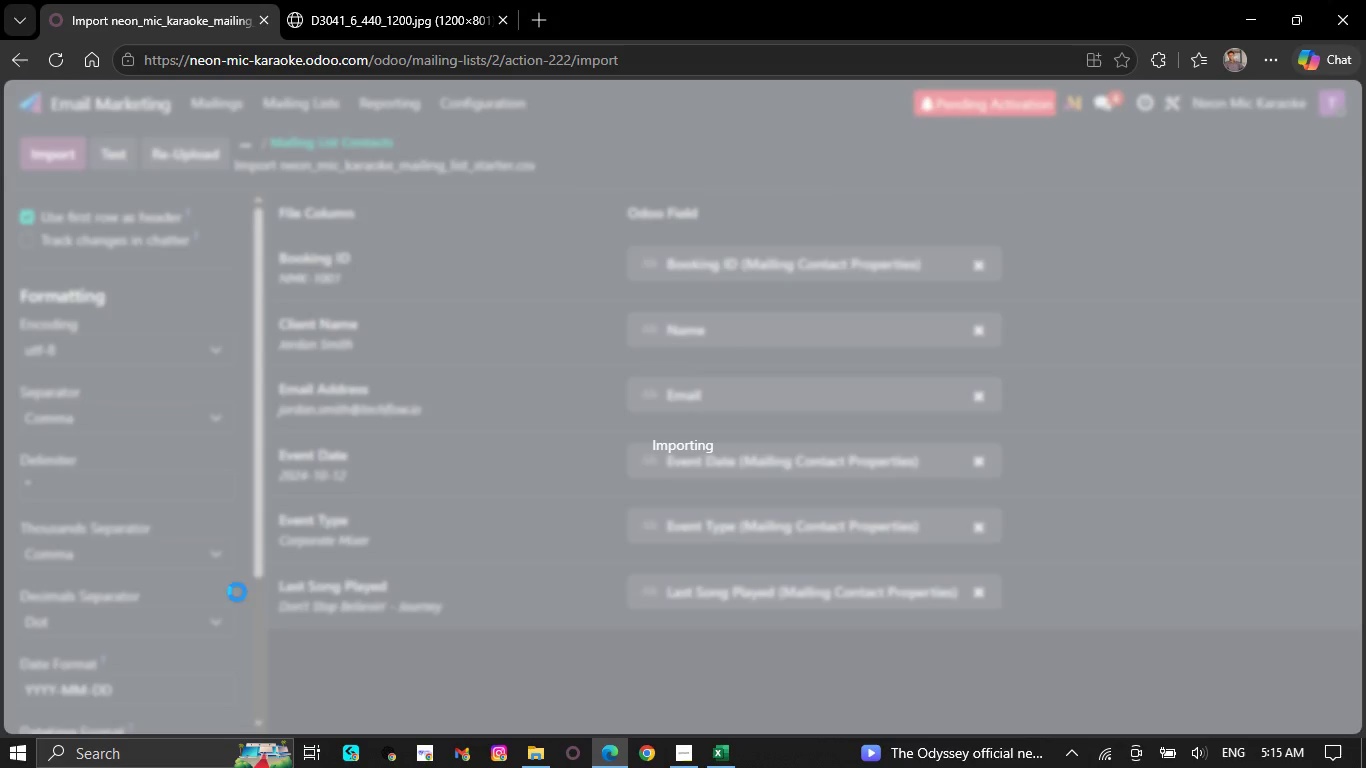 
scroll: coordinate [265, 576], scroll_direction: down, amount: 2.0
 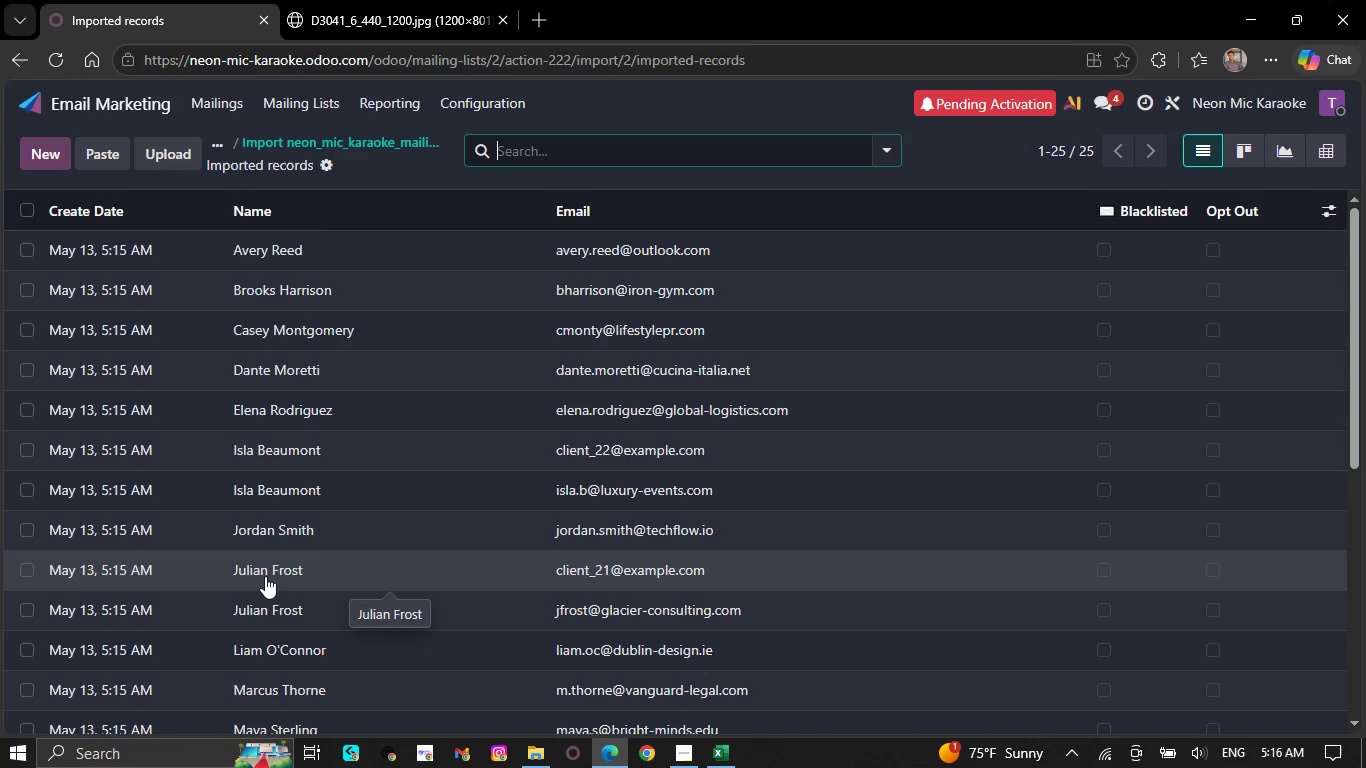 
wait(63.91)
 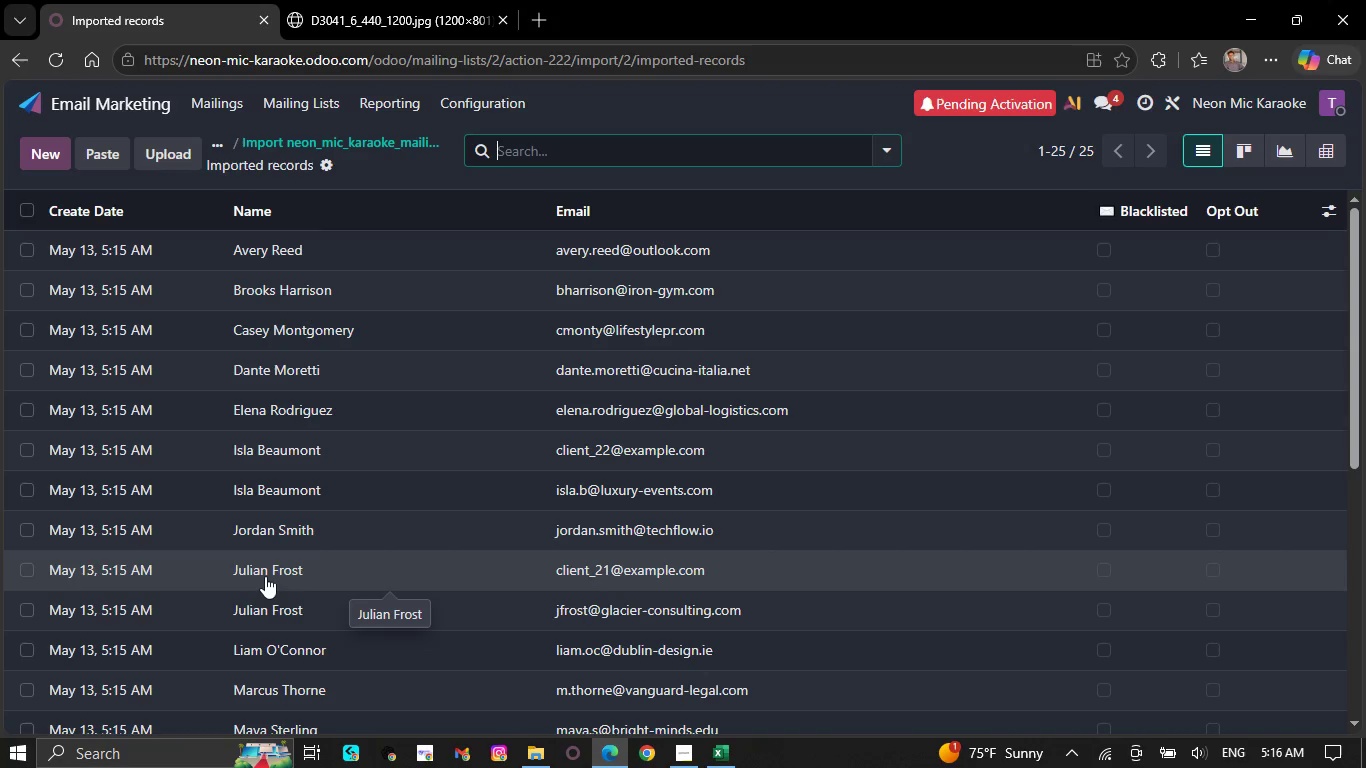 
left_click([1329, 204])
 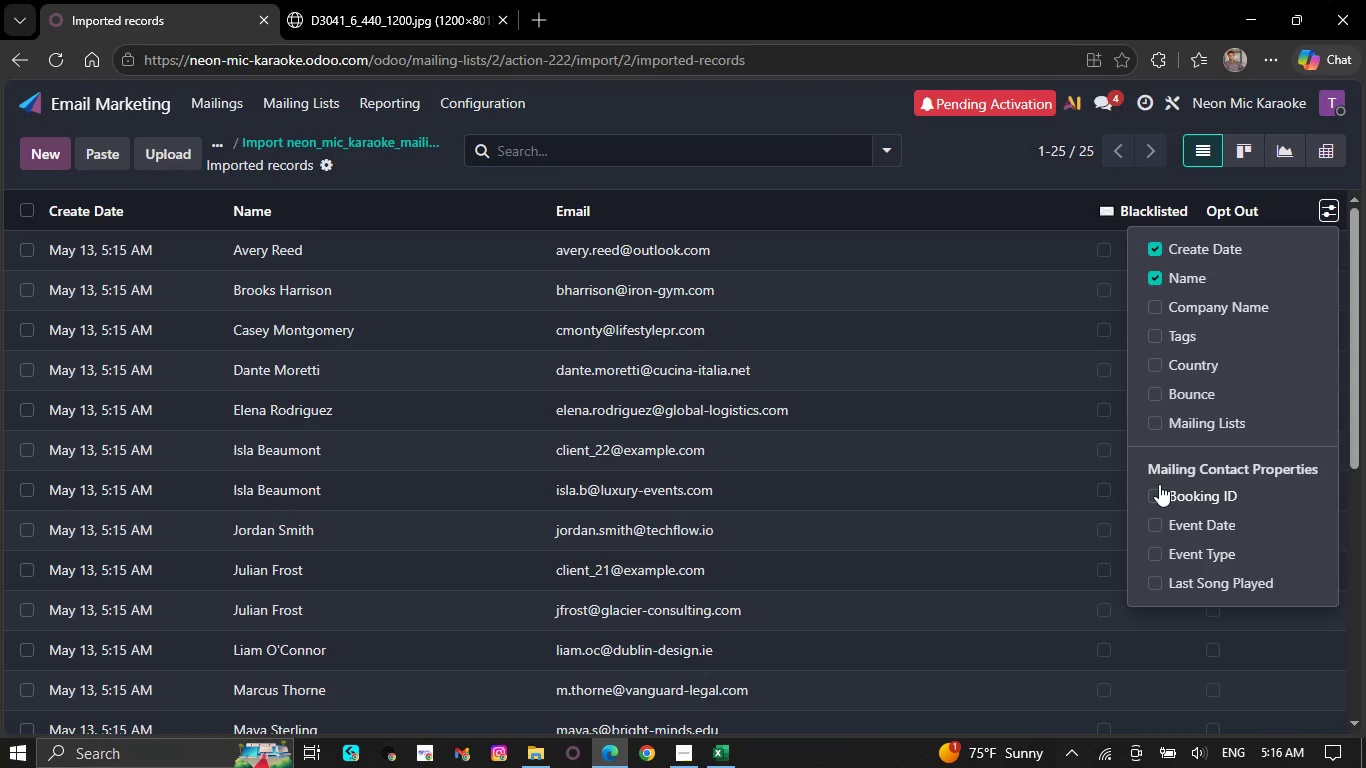 
left_click([1154, 498])
 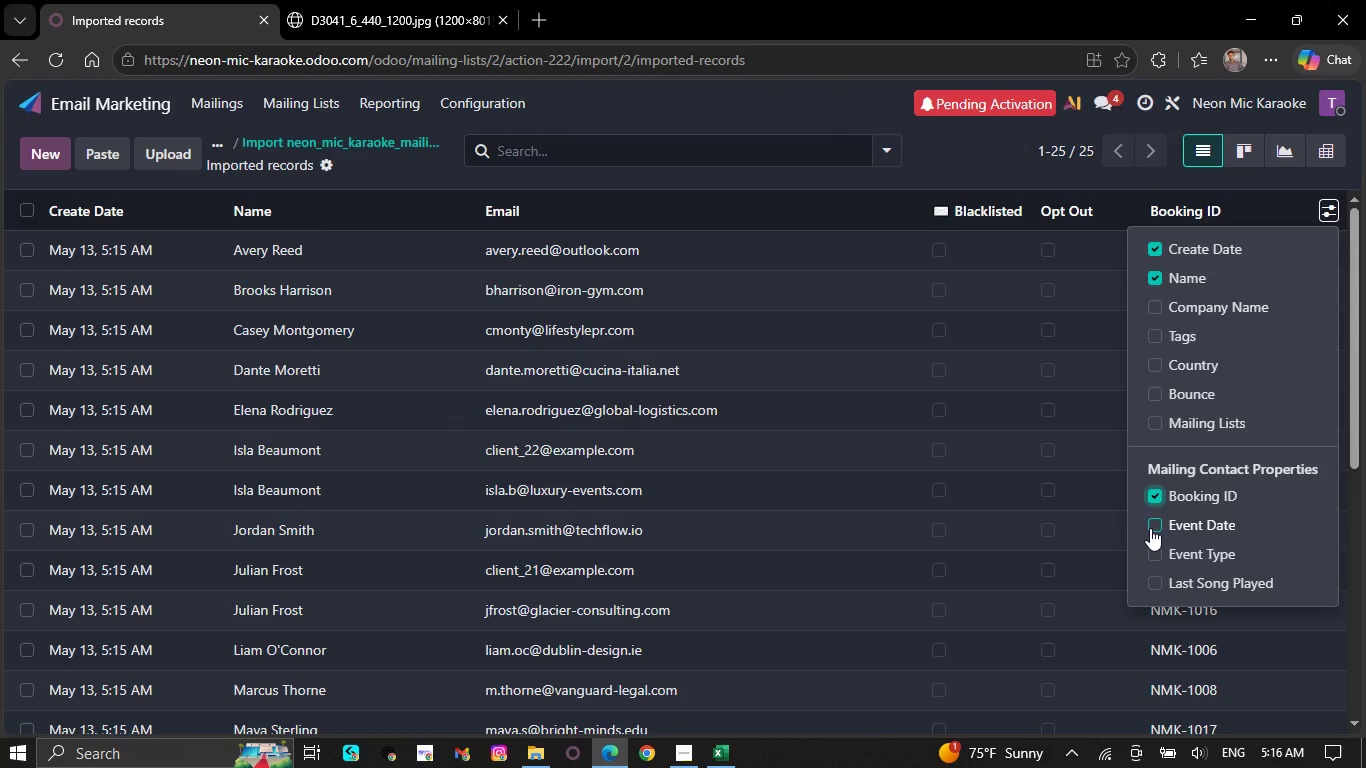 
left_click([1150, 528])
 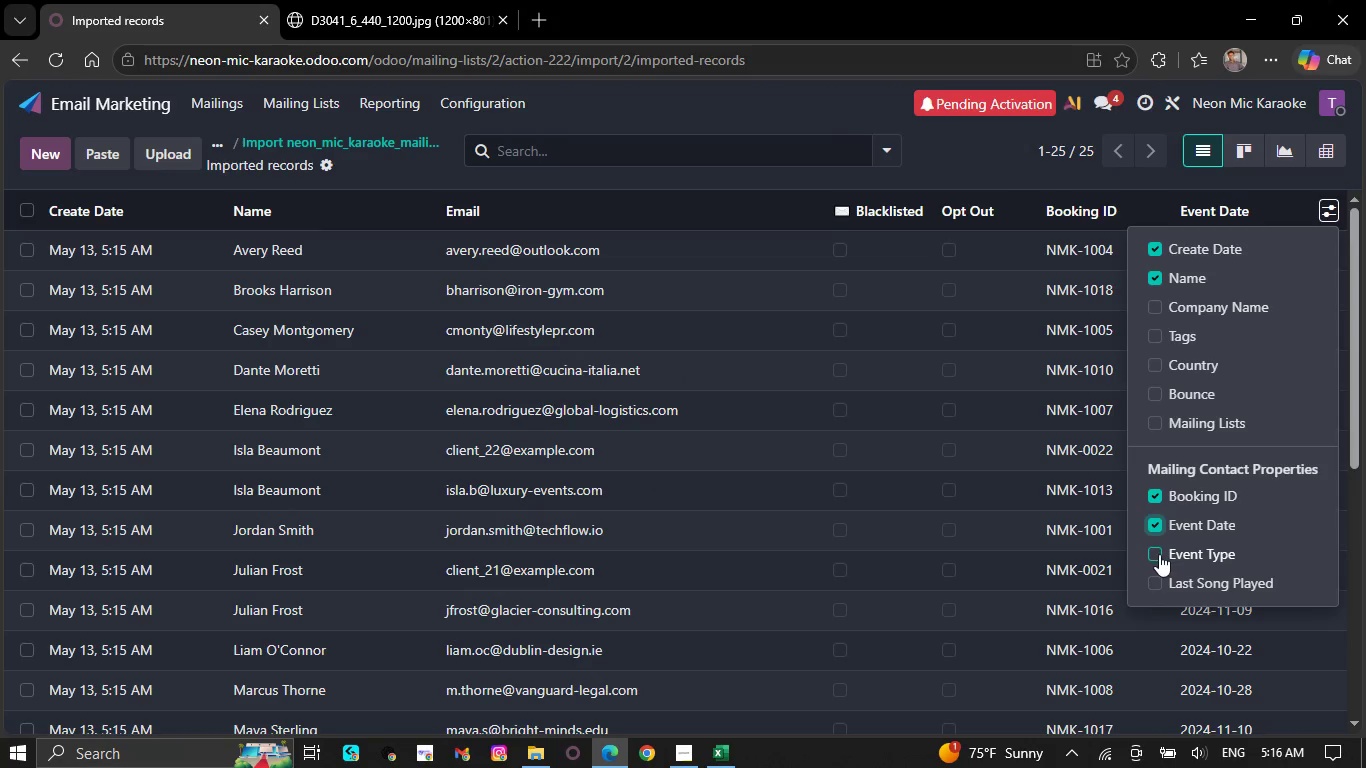 
left_click([1158, 554])
 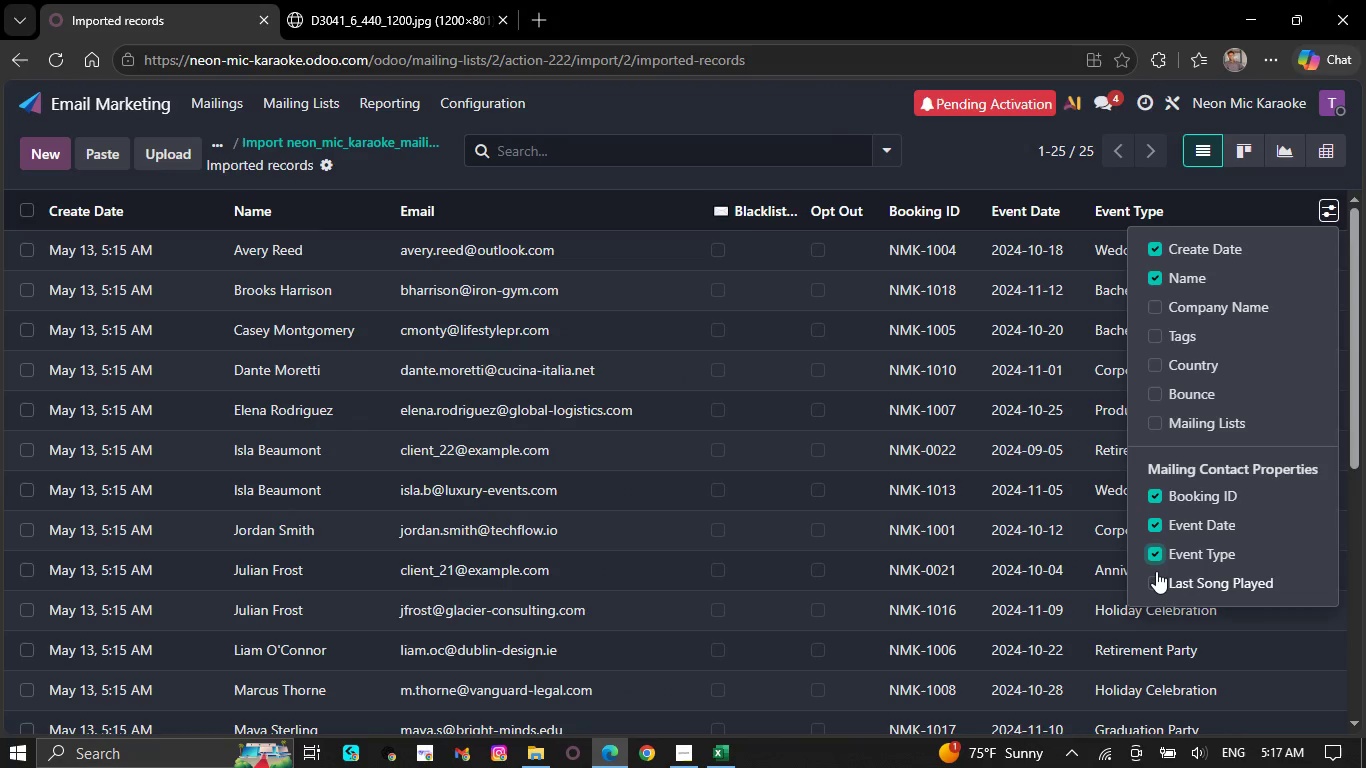 
left_click([1156, 571])
 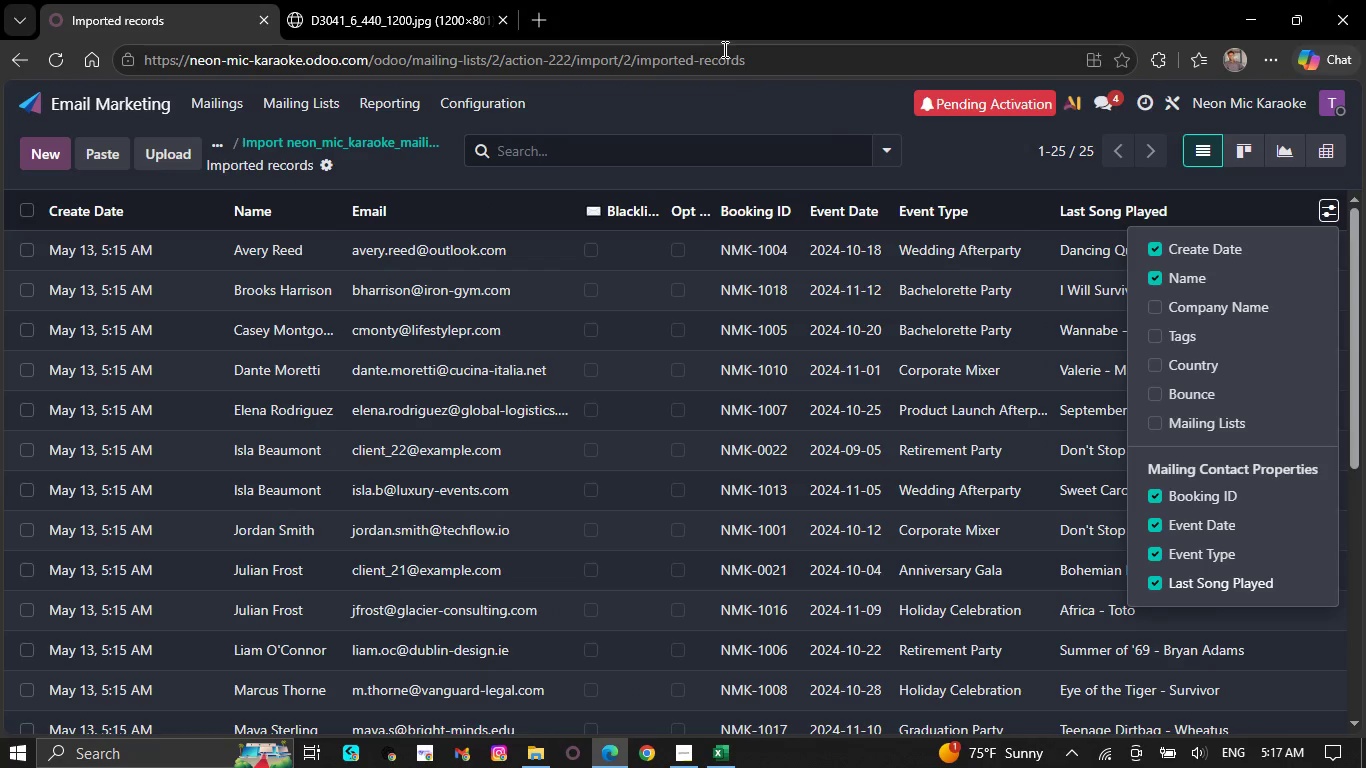 
left_click([740, 99])